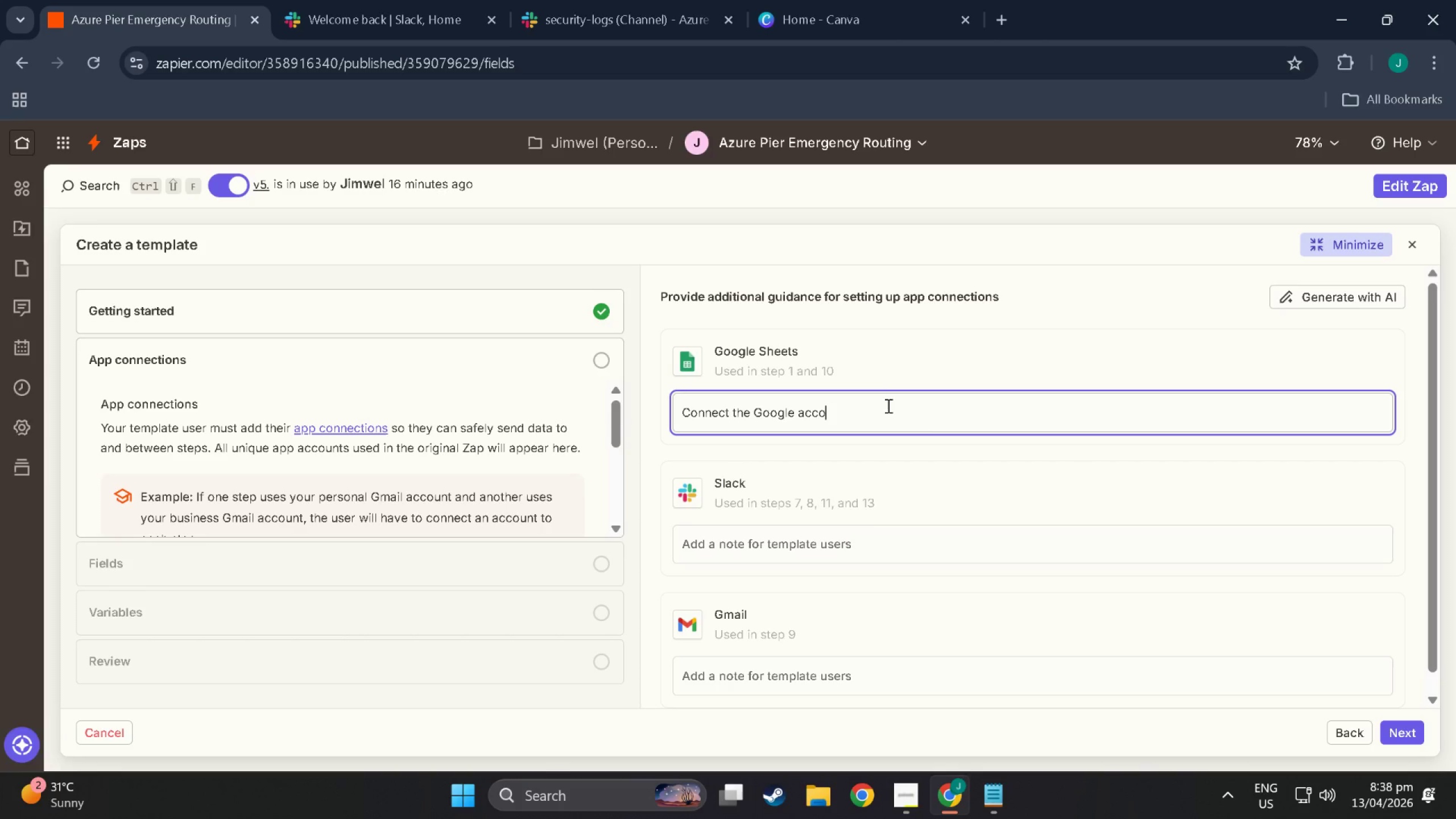 
hold_key(key=M, duration=15.58)
 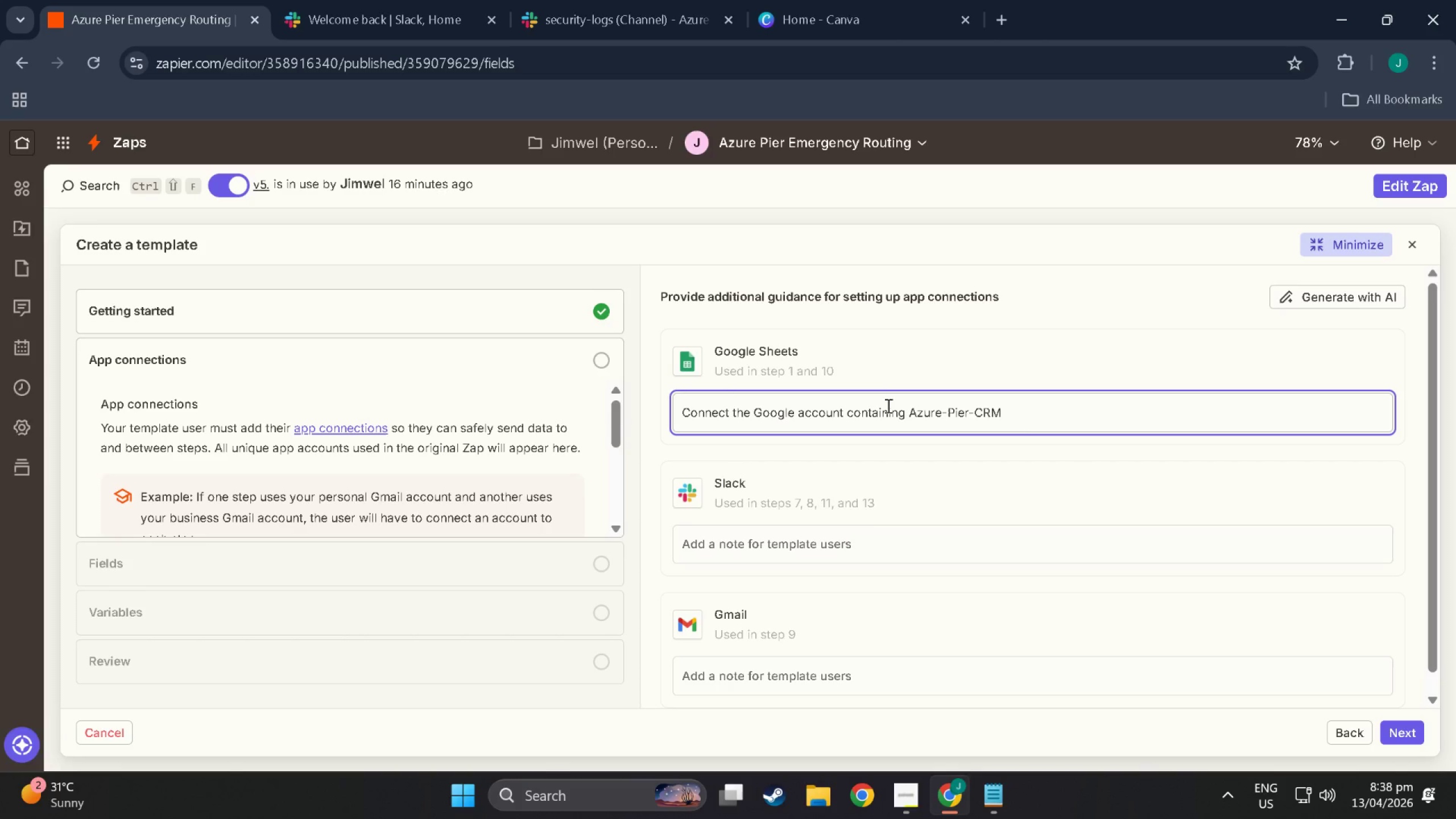 
left_click([846, 553])
 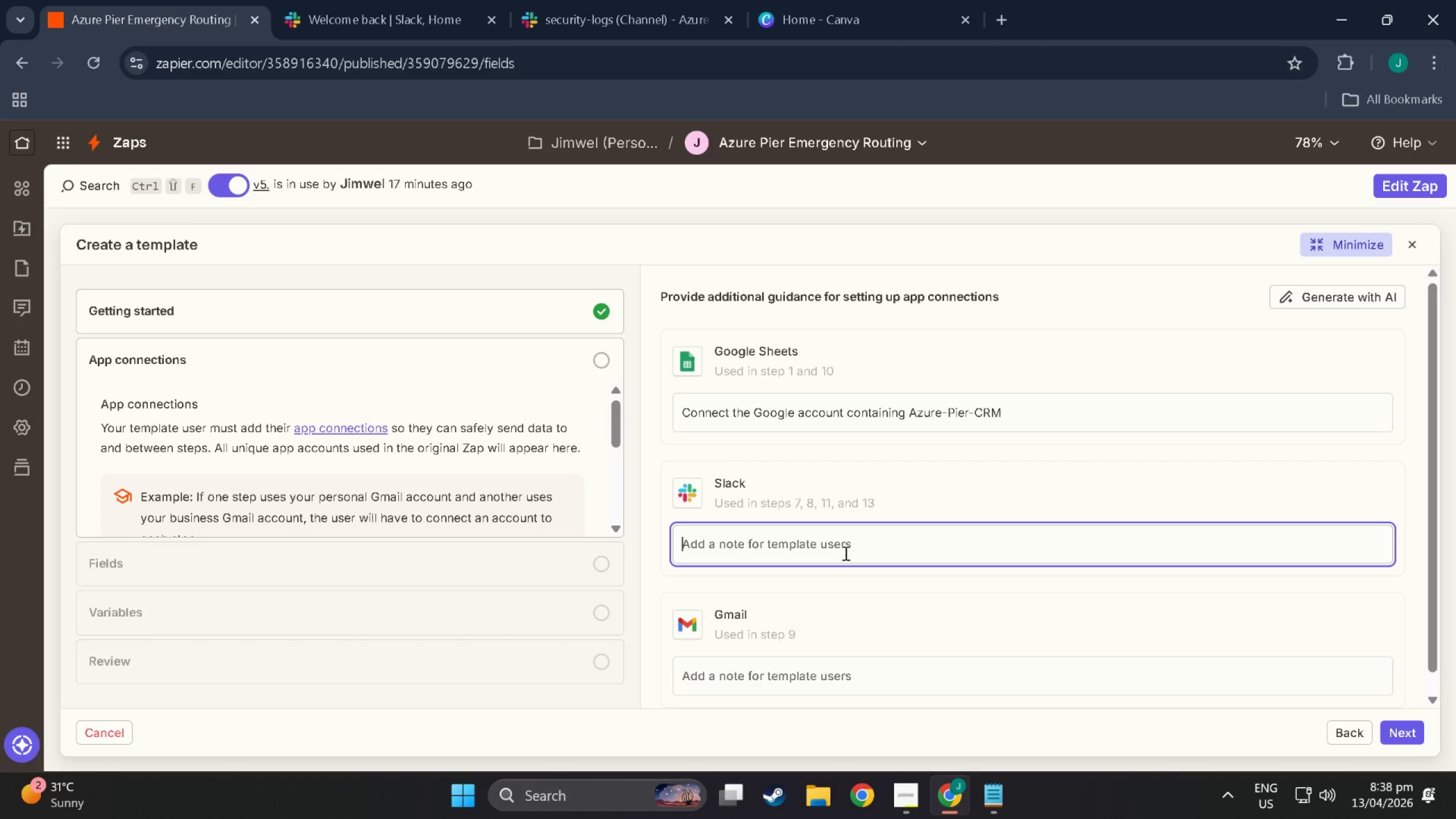 
type(Connect thg)
key(Backspace)
type(e Azure )
key(Backspace)
key(Backspace)
key(Backspace)
key(Backspace)
key(Backspace)
key(Backspace)
type(zu)
key(Backspace)
key(Backspace)
type(azurepier-p[s)
key(Backspace)
key(Backspace)
key(Backspace)
type(ops Slack workspace)
 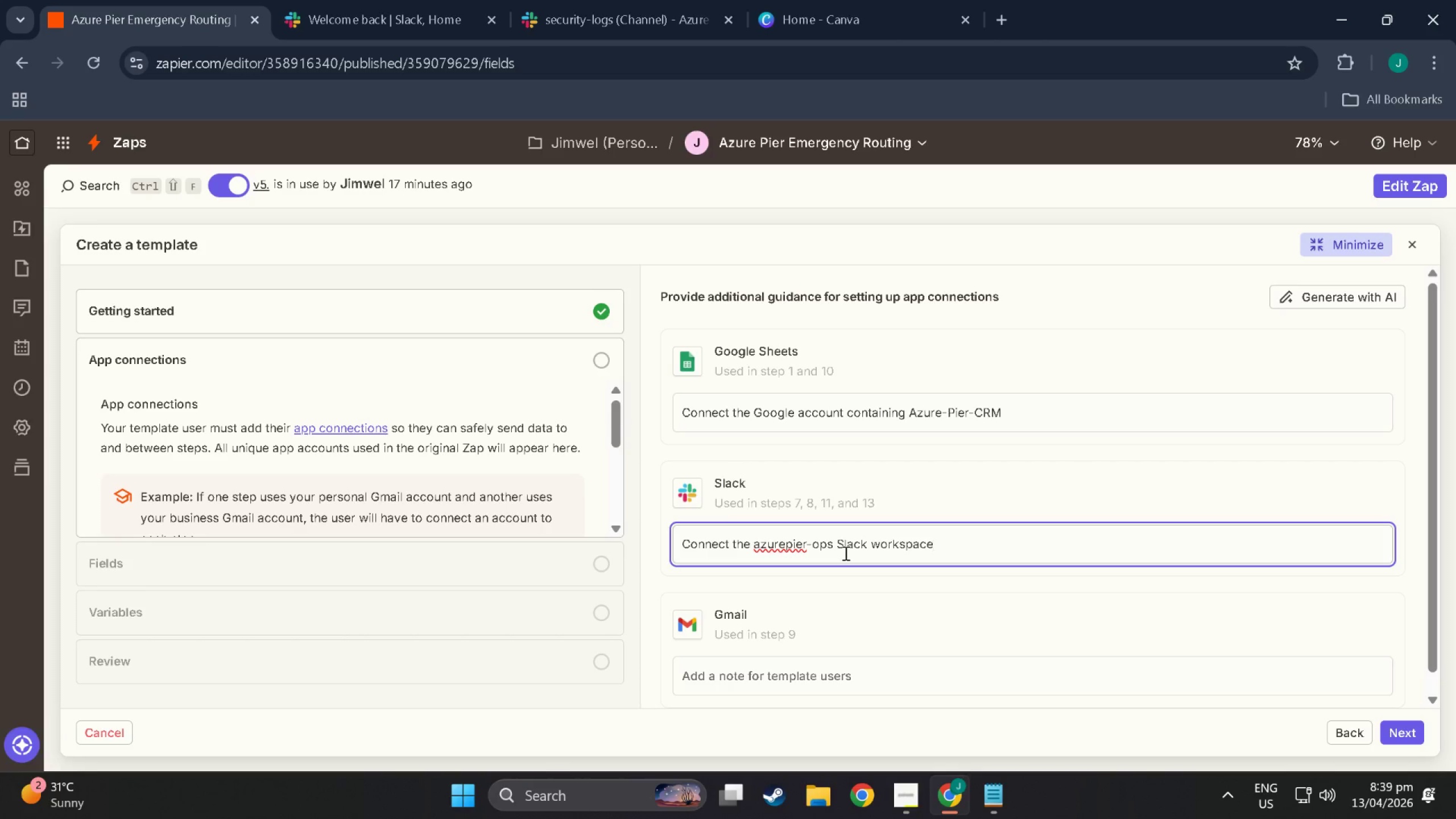 
left_click([821, 681])
 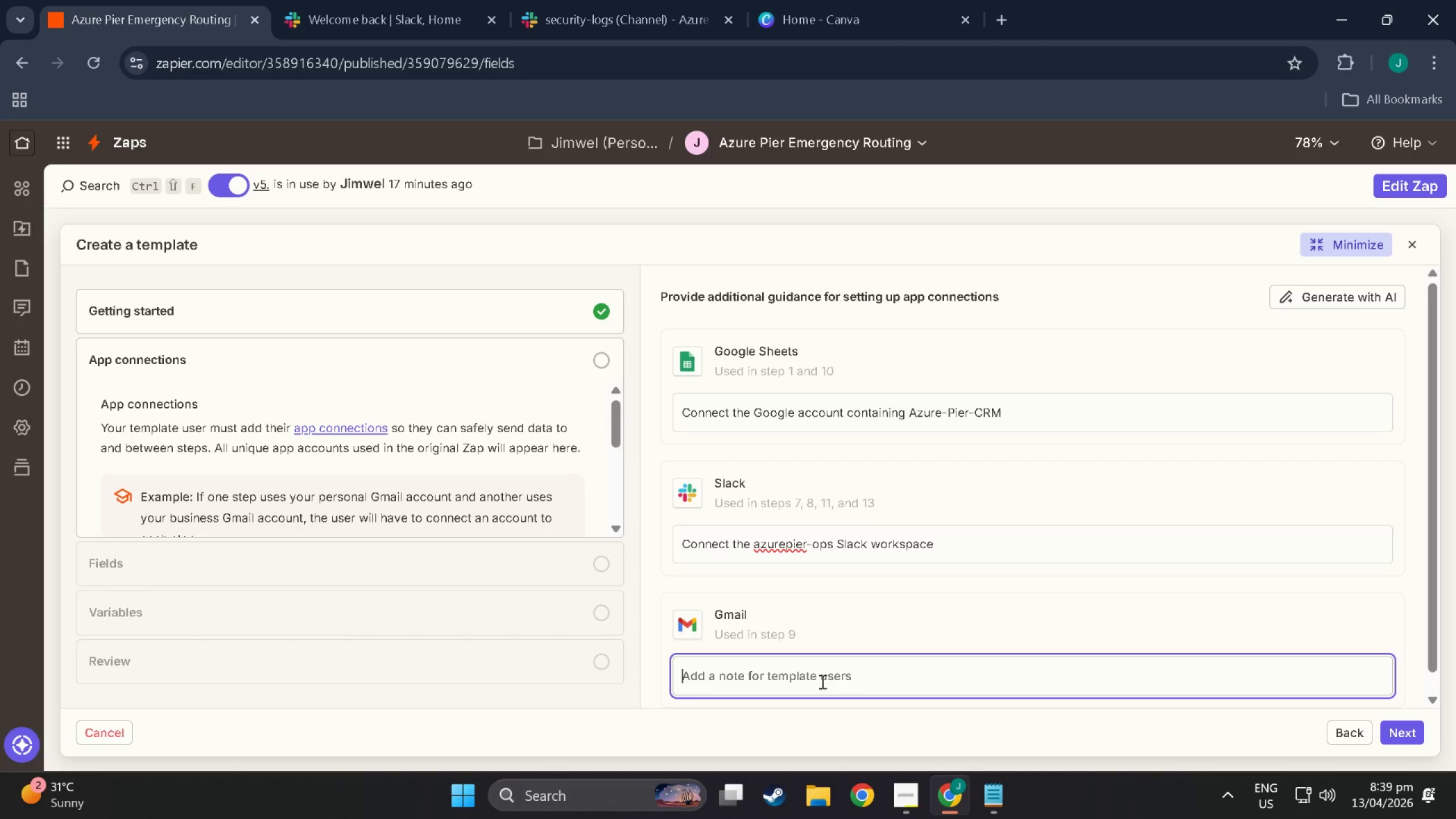 
wait(8.27)
 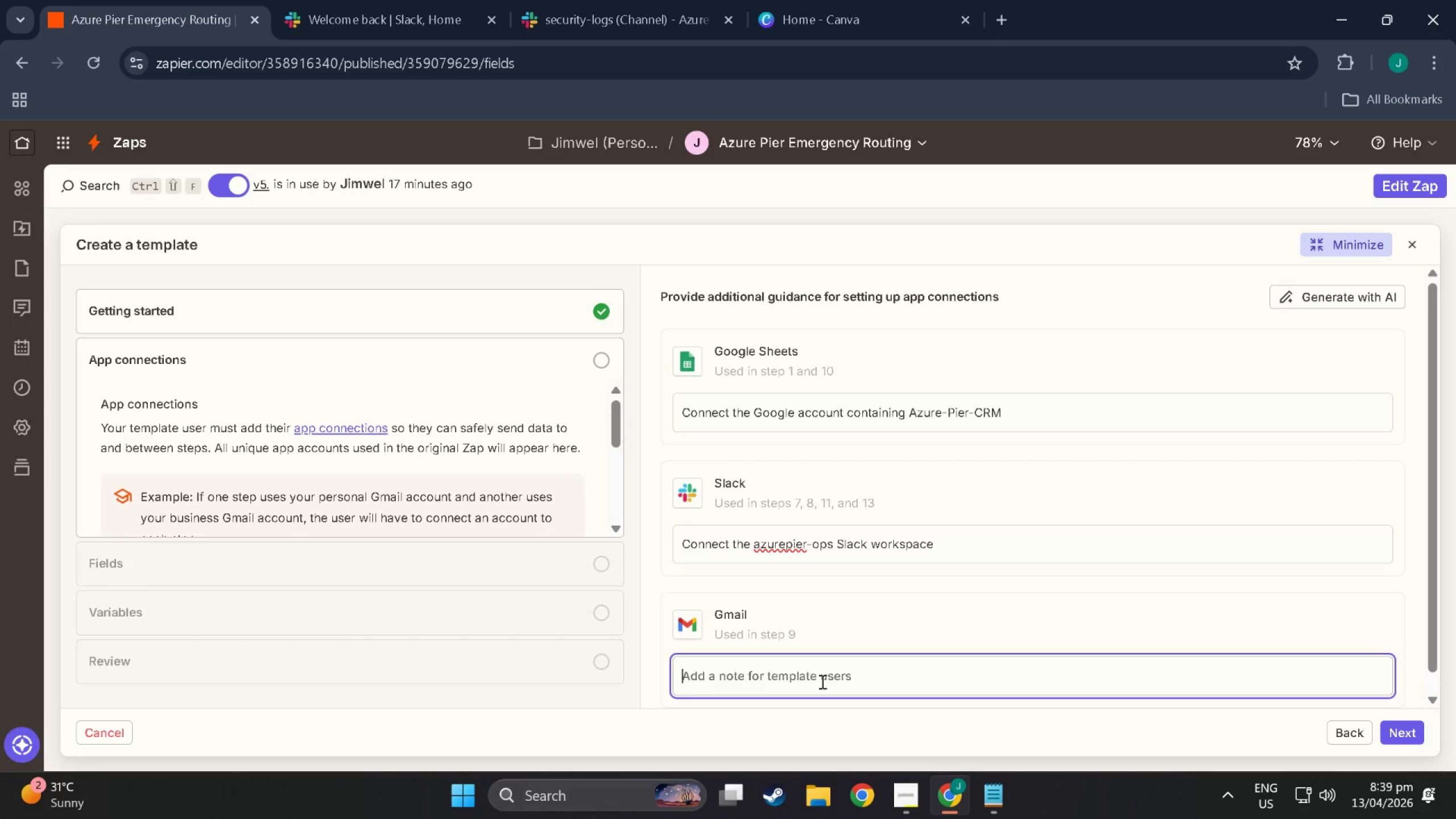 
type(Connn)
key(Backspace)
type(ect admin Gmail for fallv)
key(Backspace)
type(back error alertds)
key(Backspace)
 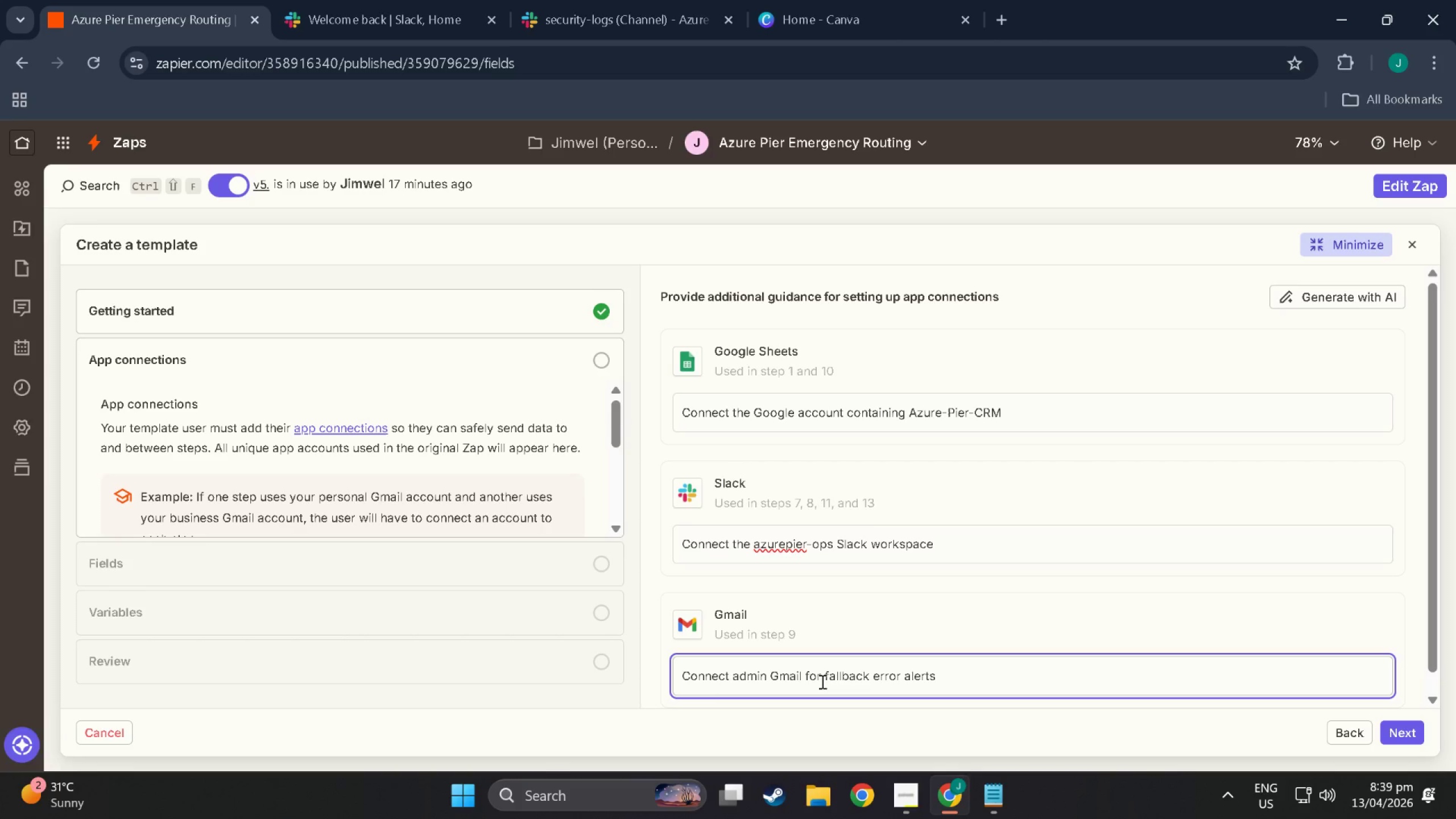 
left_click([1403, 738])
 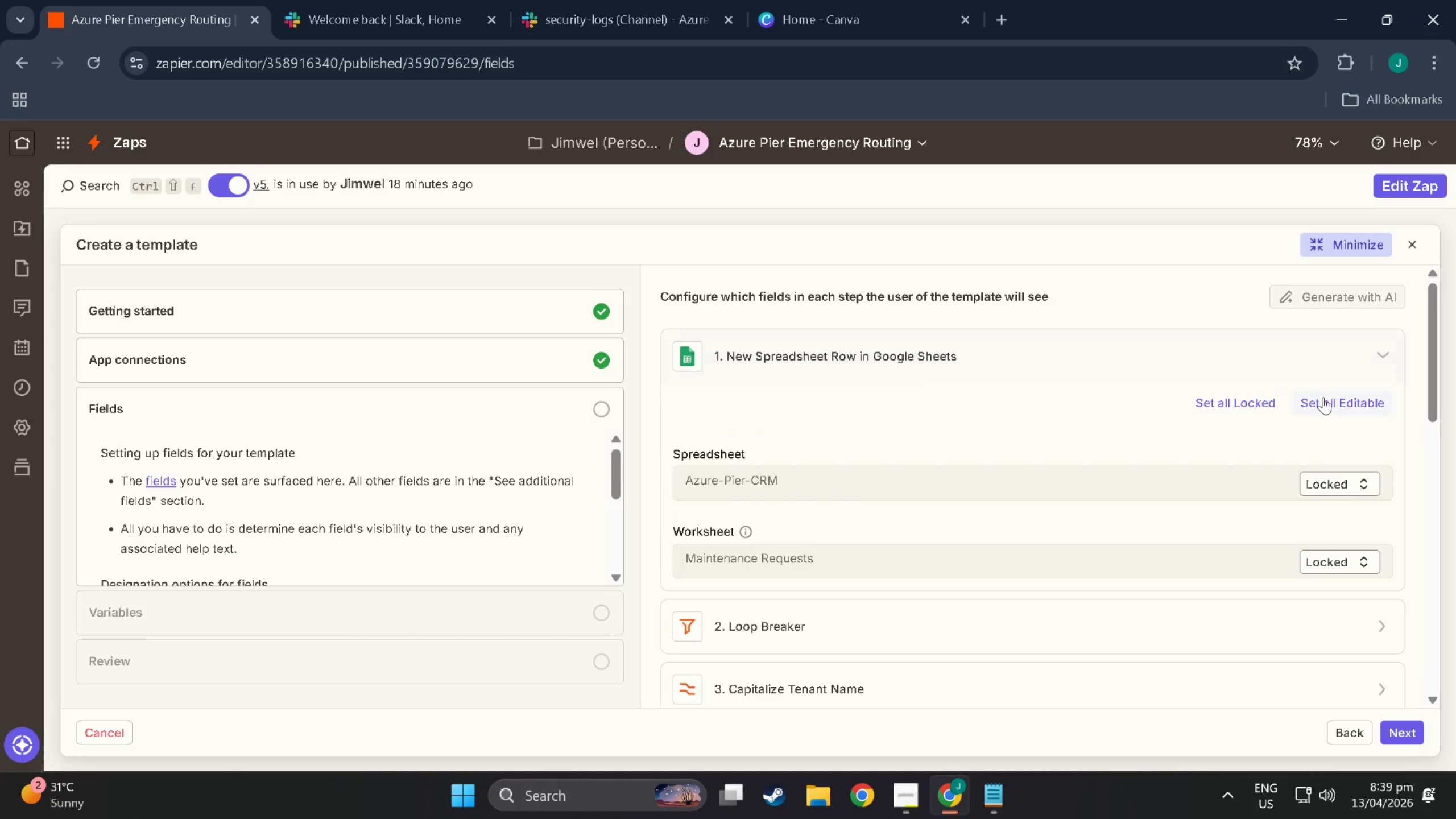 
wait(8.0)
 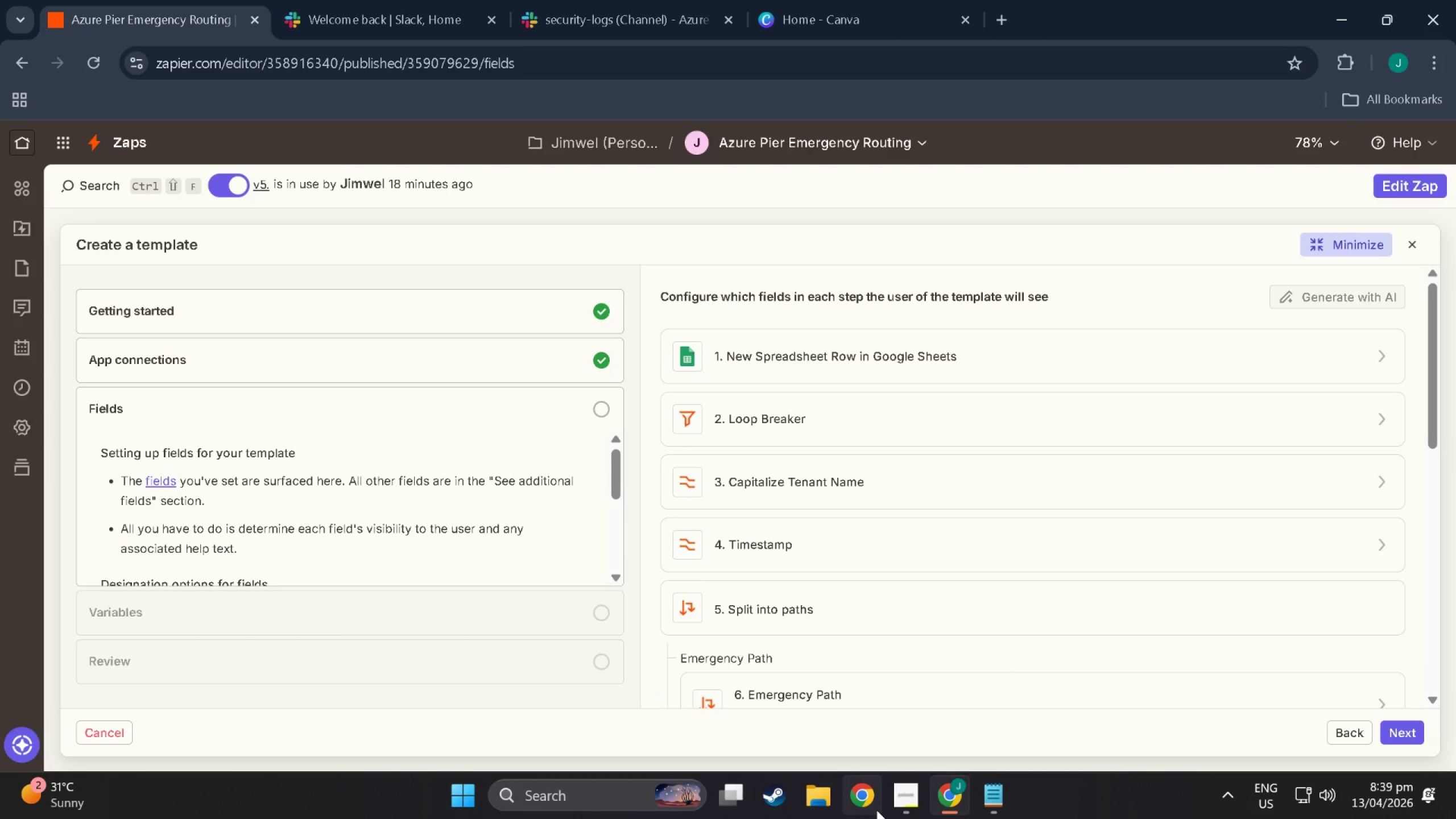 
double_click([1358, 350])
 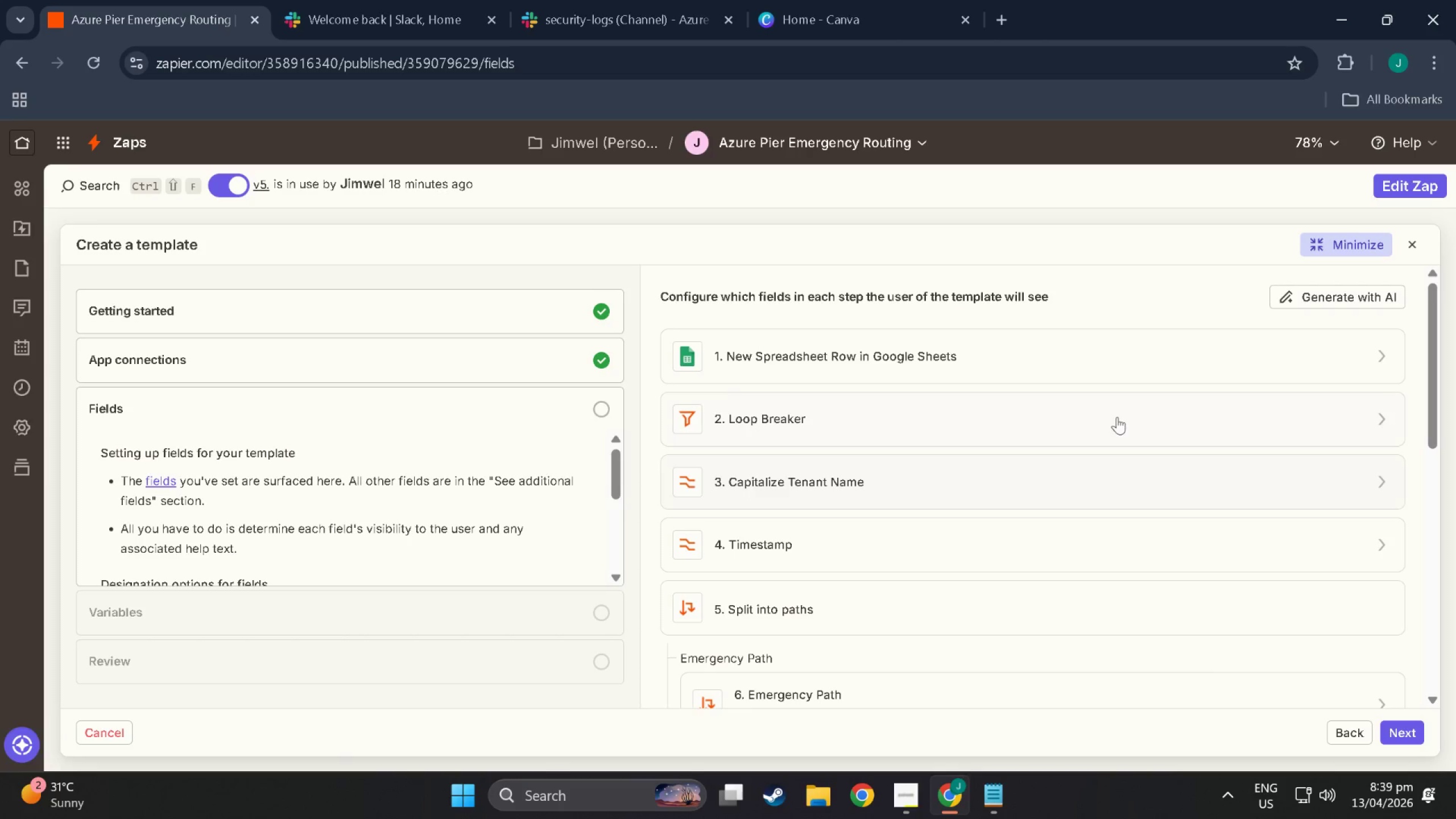 
left_click([964, 413])
 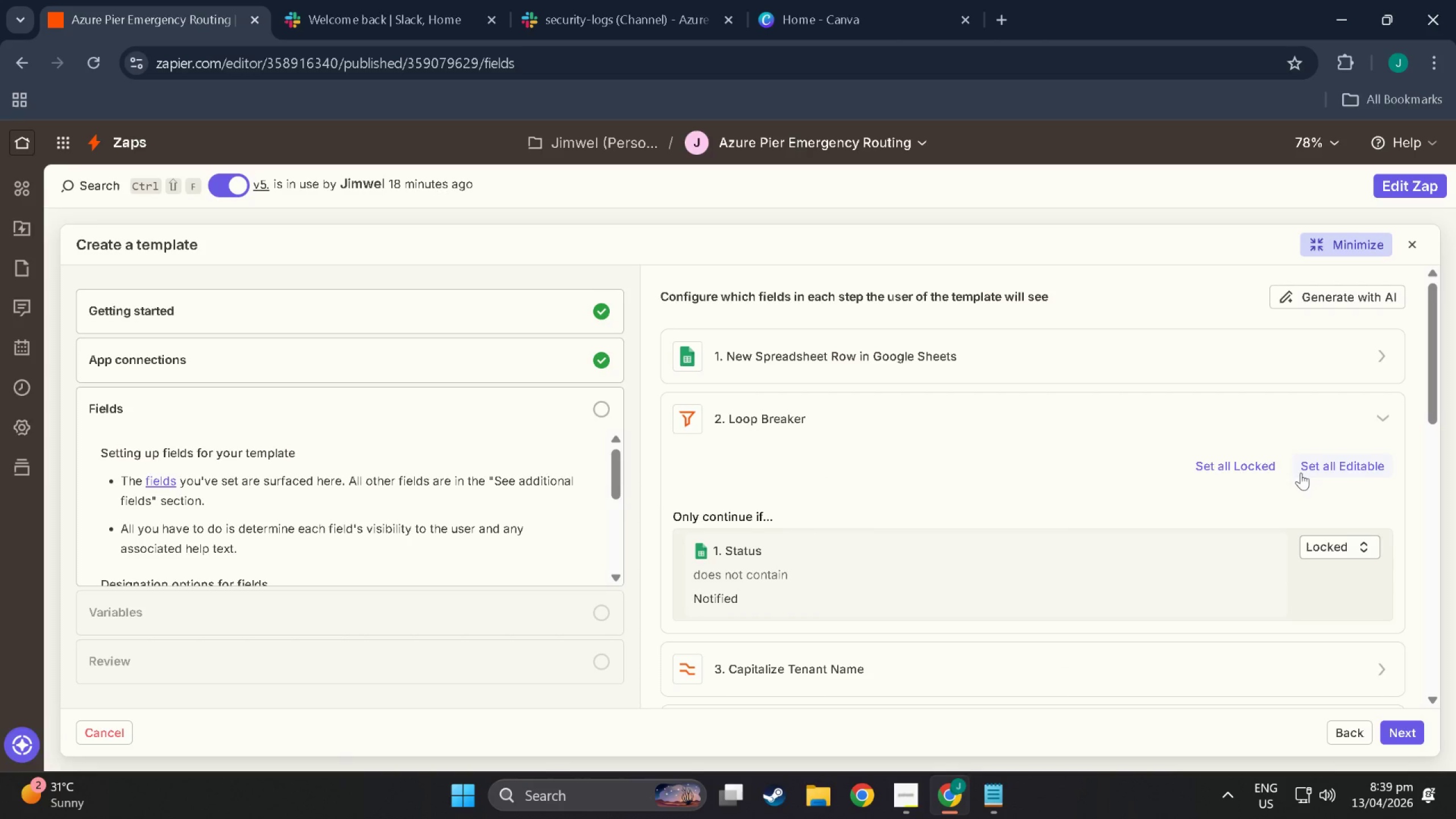 
scroll: coordinate [1015, 468], scroll_direction: down, amount: 2.0
 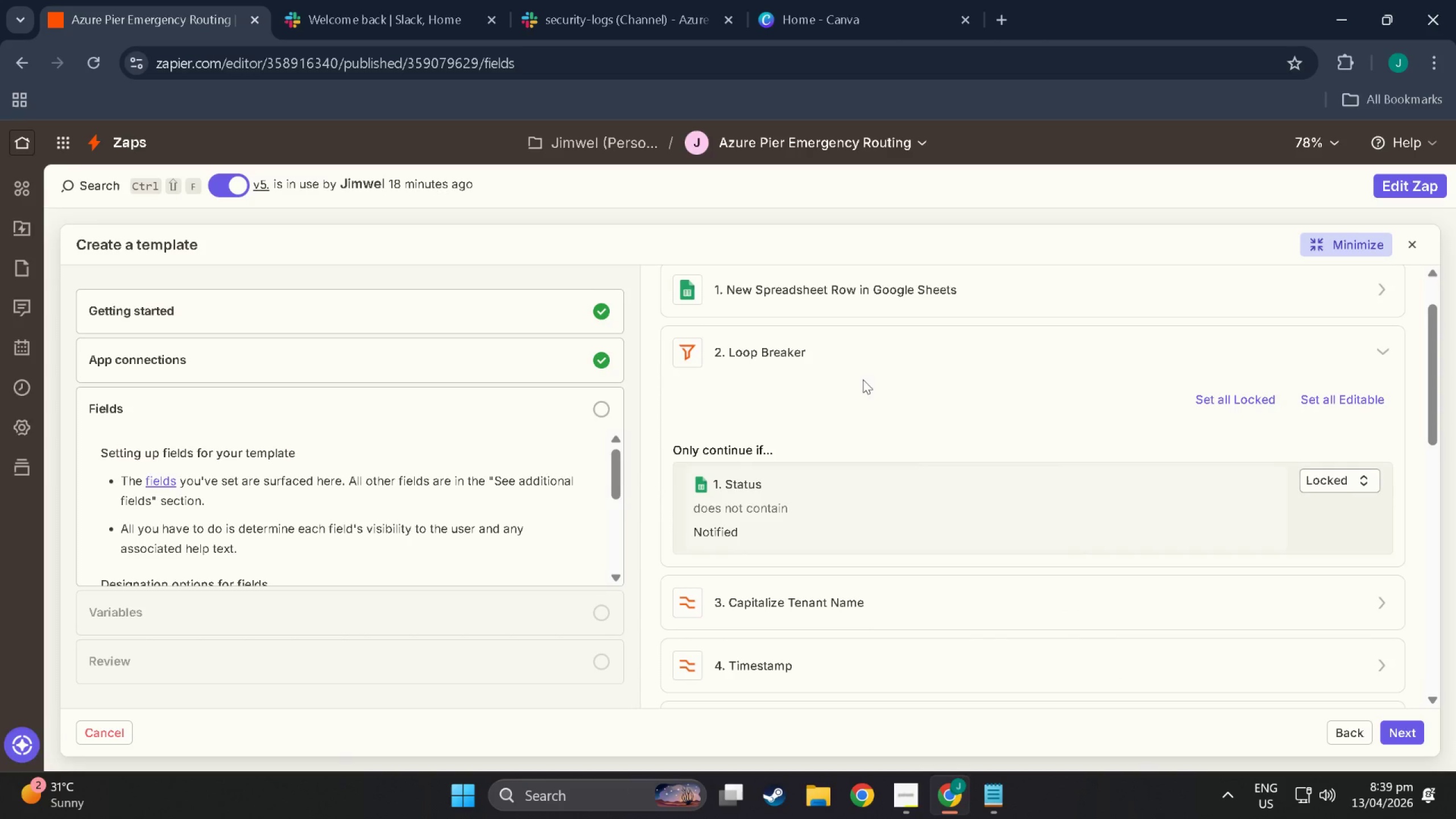 
left_click([863, 368])
 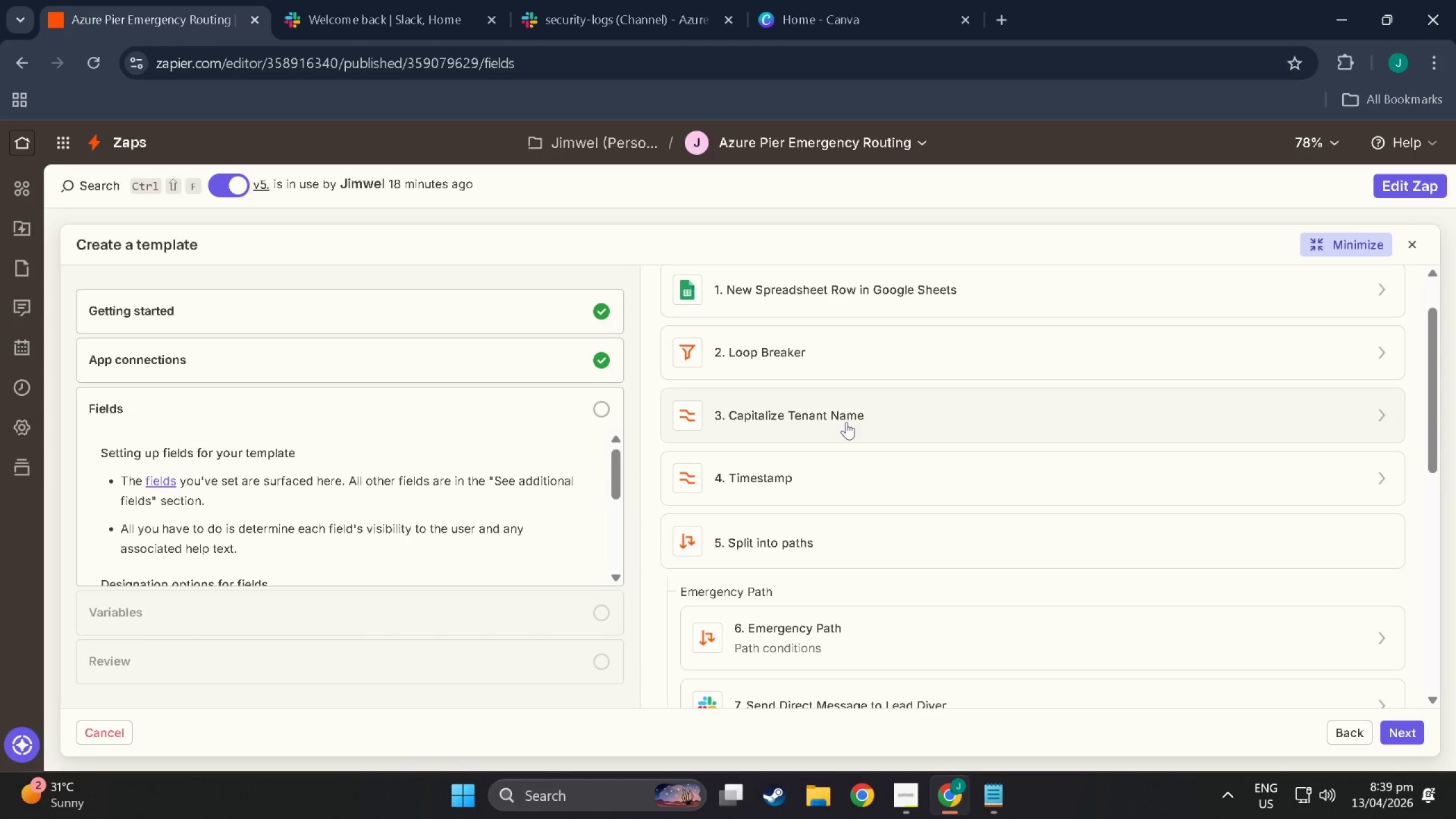 
wait(5.83)
 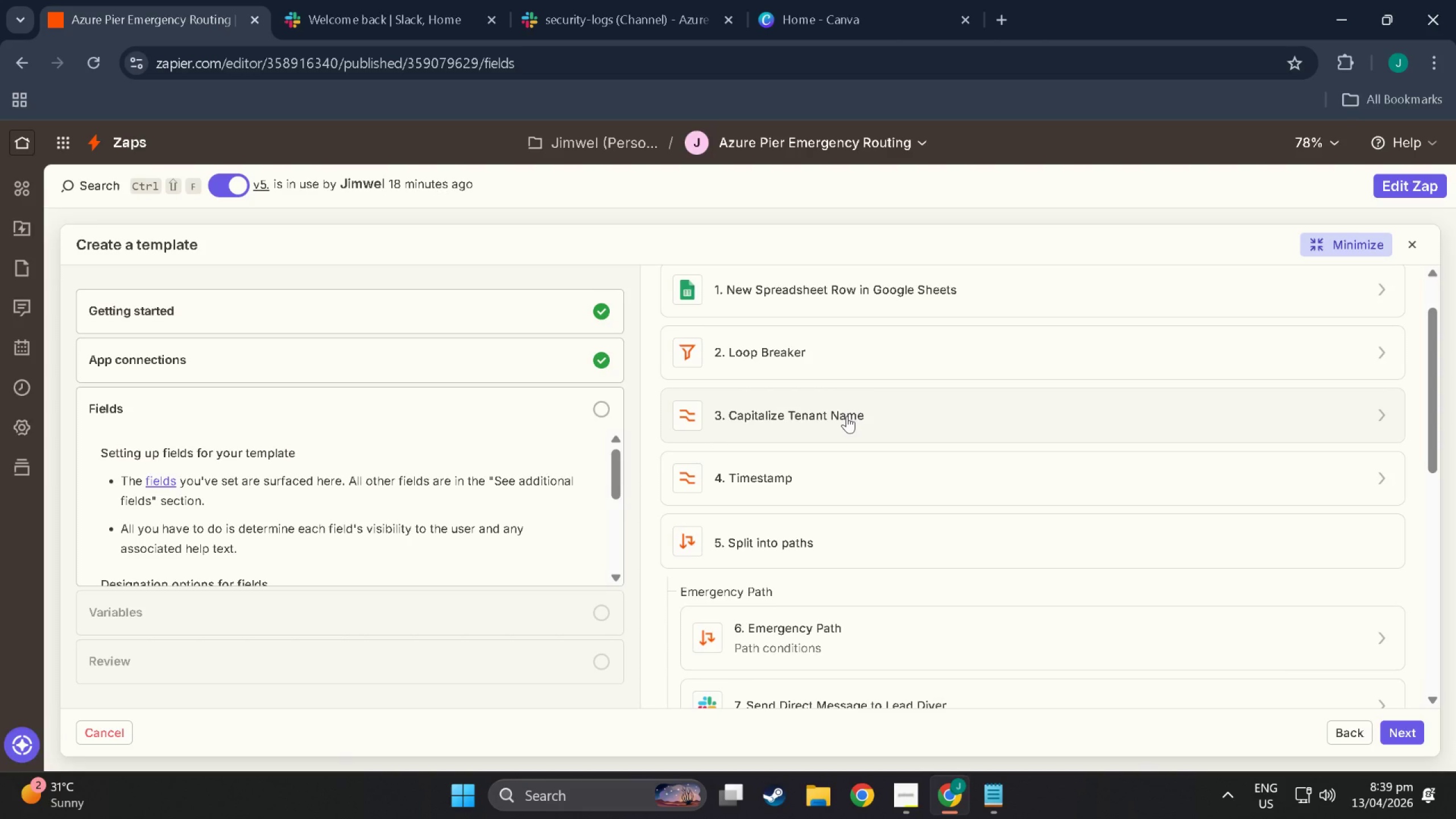 
scroll: coordinate [917, 563], scroll_direction: down, amount: 5.0
 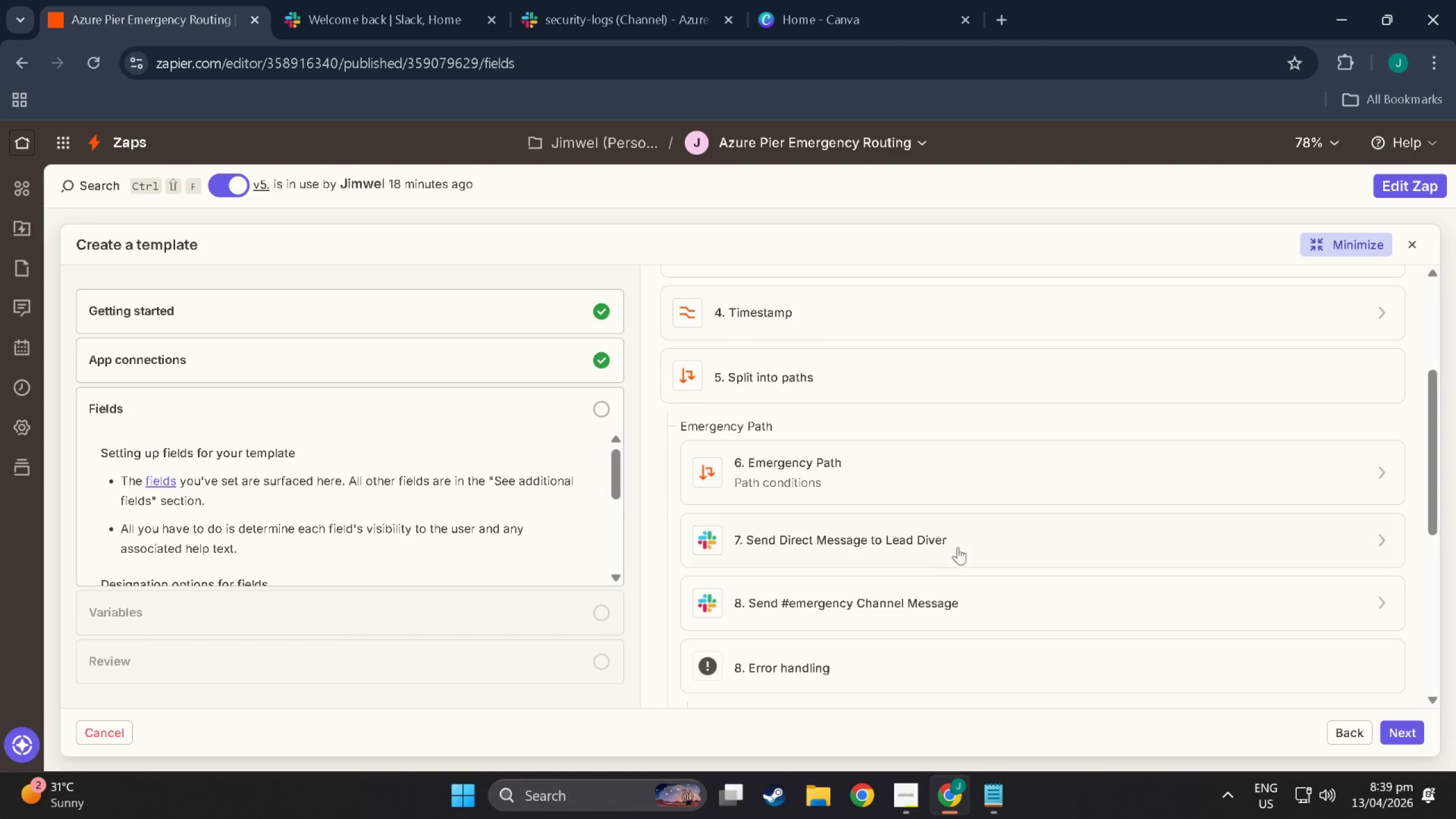 
left_click([960, 540])
 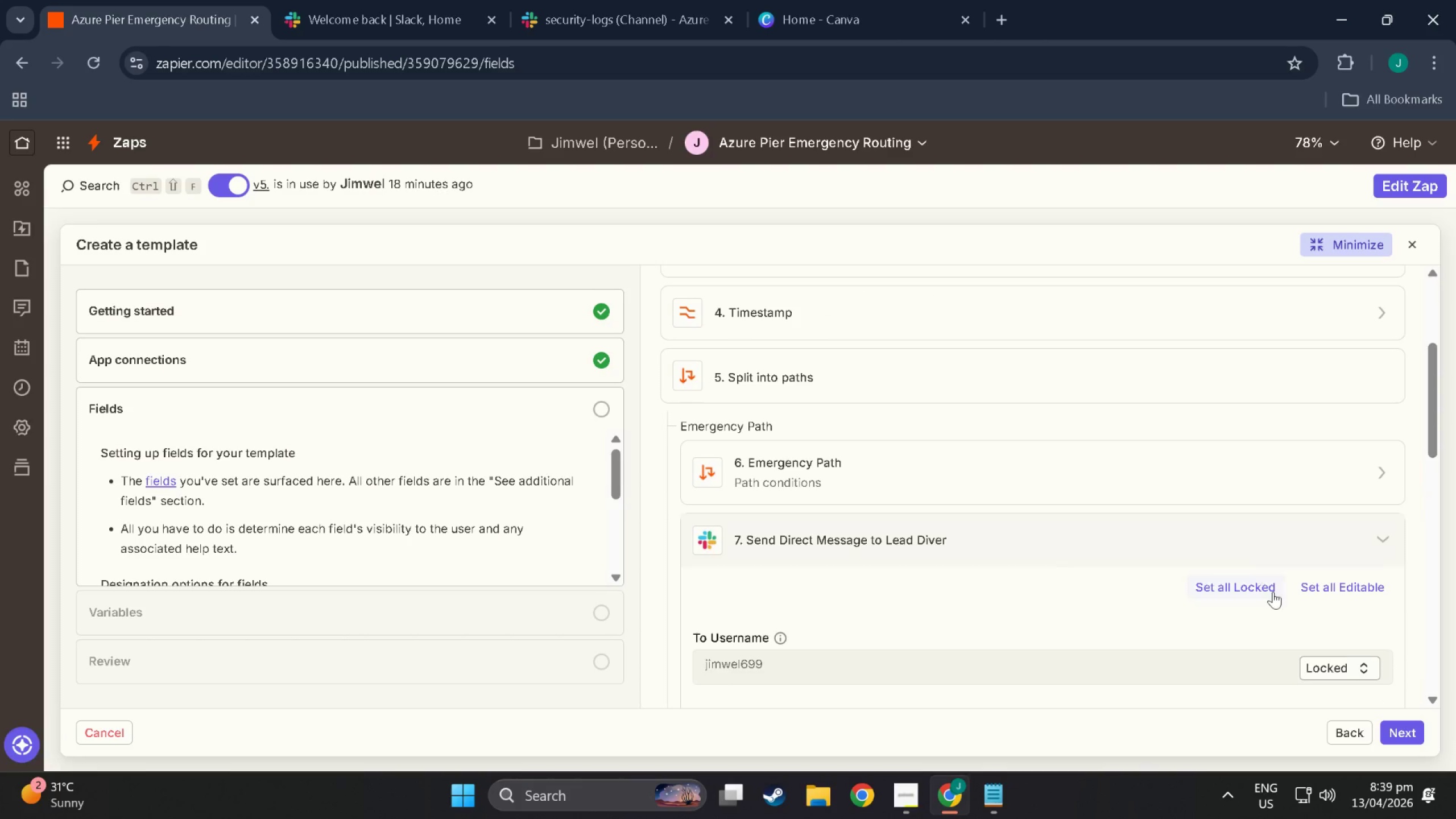 
scroll: coordinate [1283, 608], scroll_direction: down, amount: 2.0
 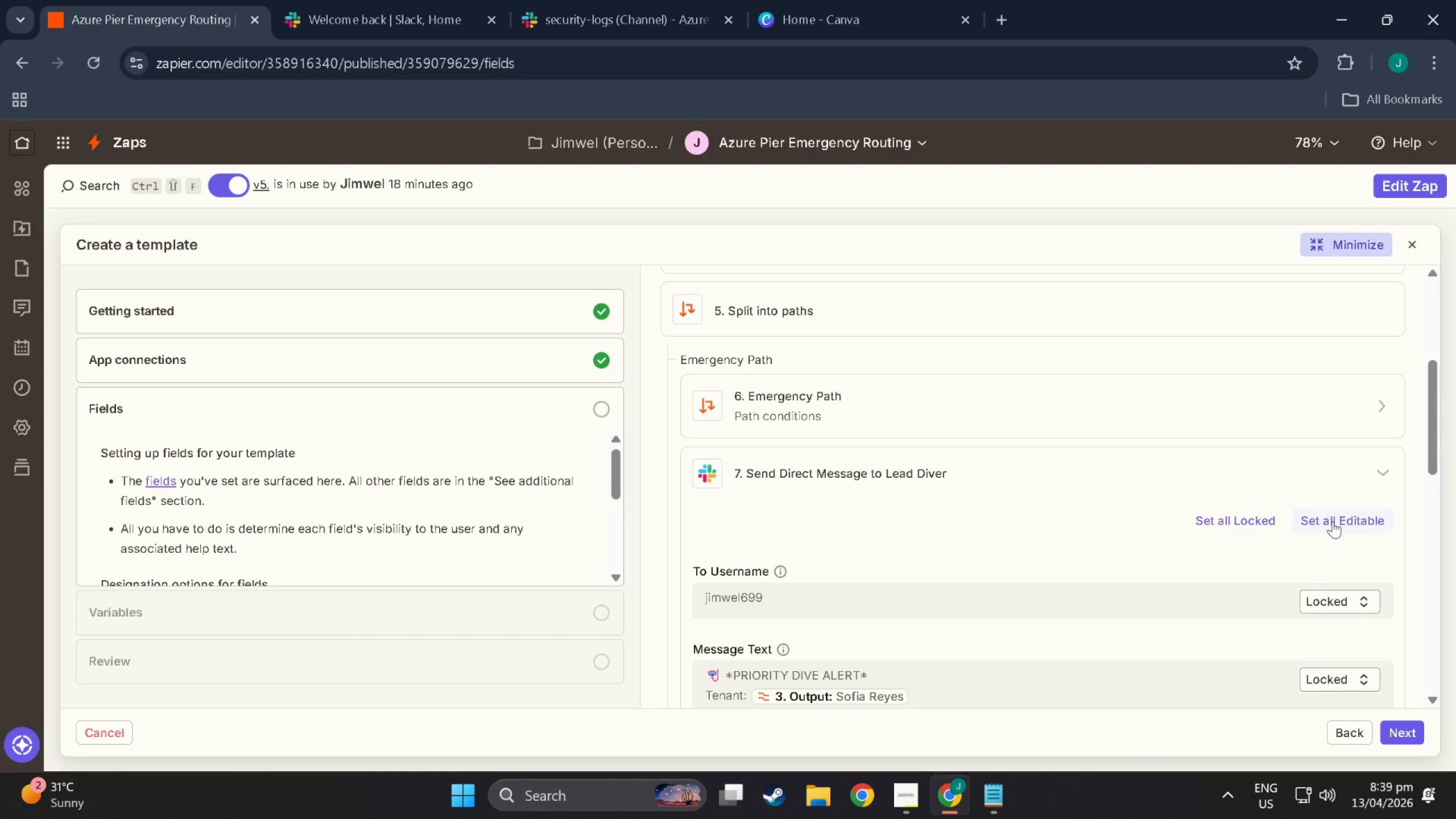 
wait(6.15)
 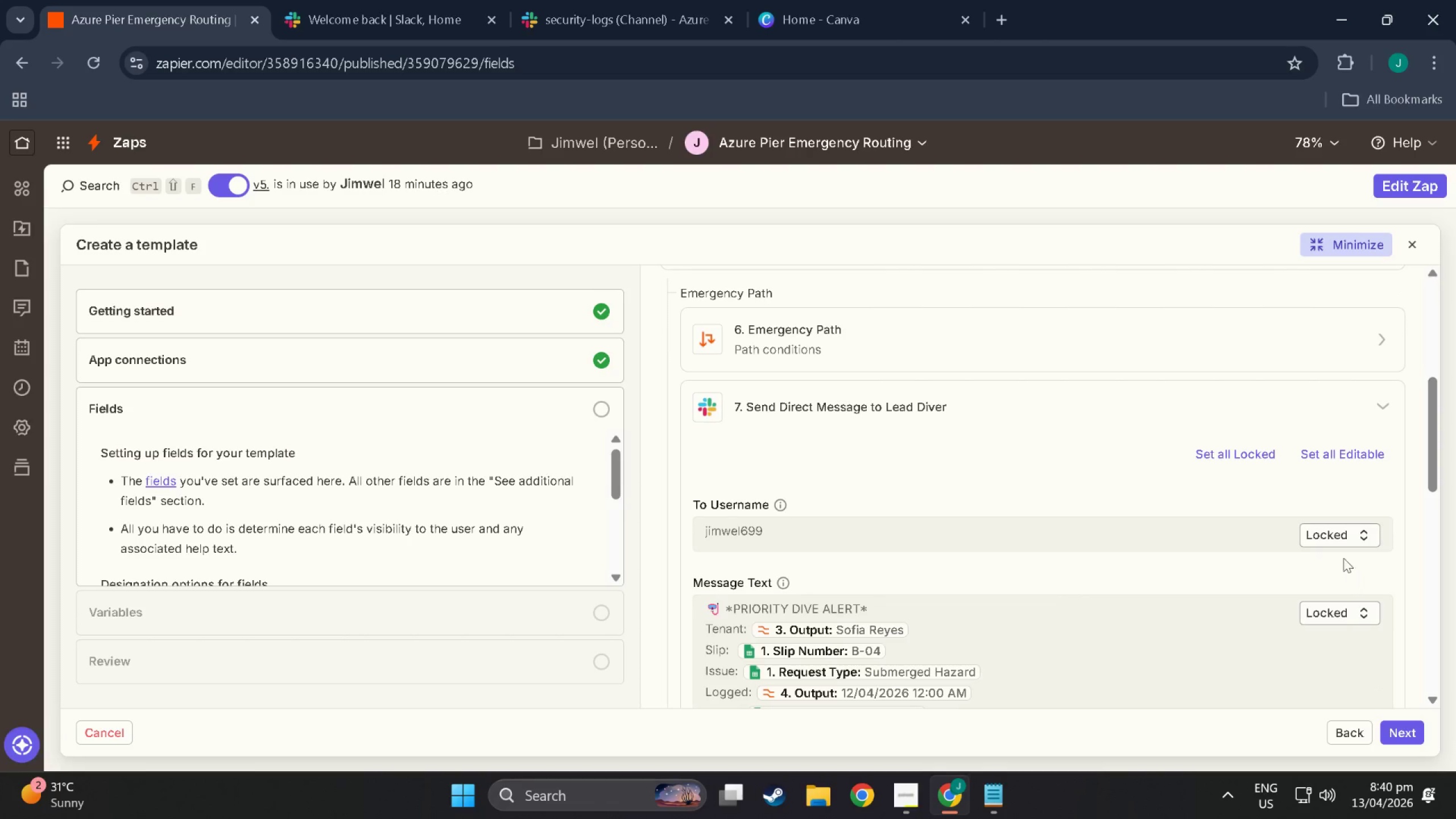 
left_click([1342, 542])
 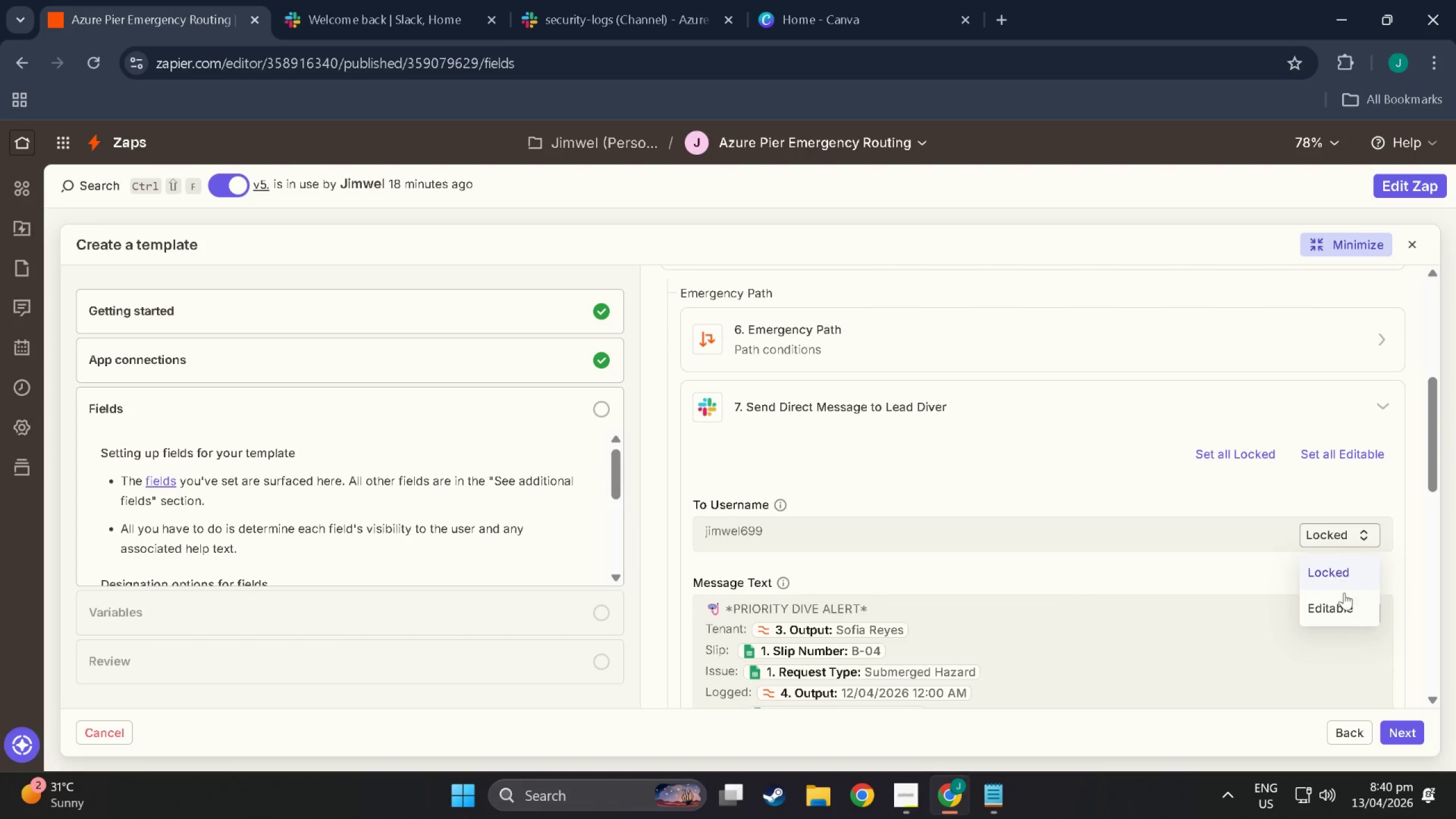 
scroll: coordinate [1345, 564], scroll_direction: down, amount: 2.0
 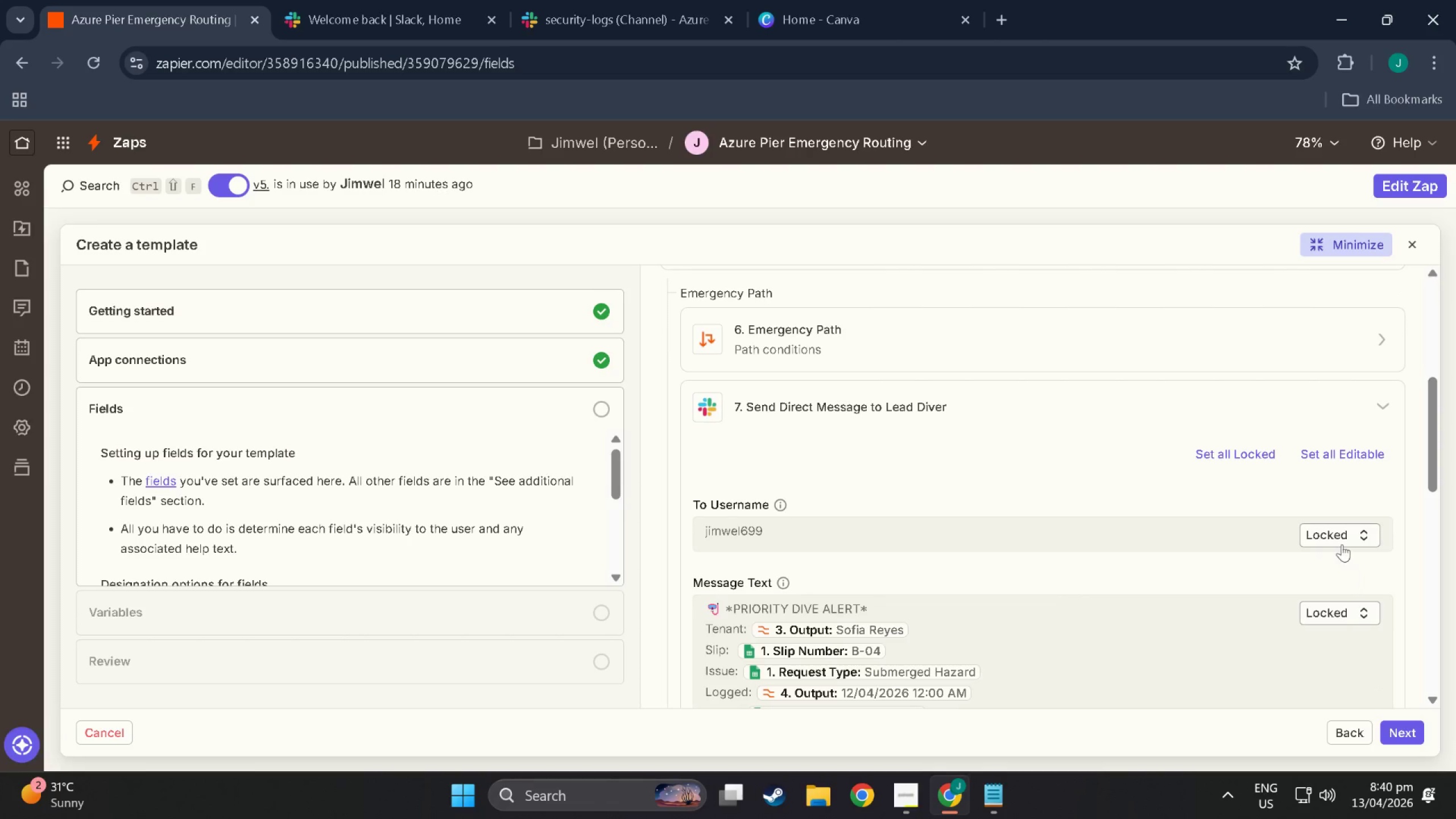 
left_click([1346, 615])
 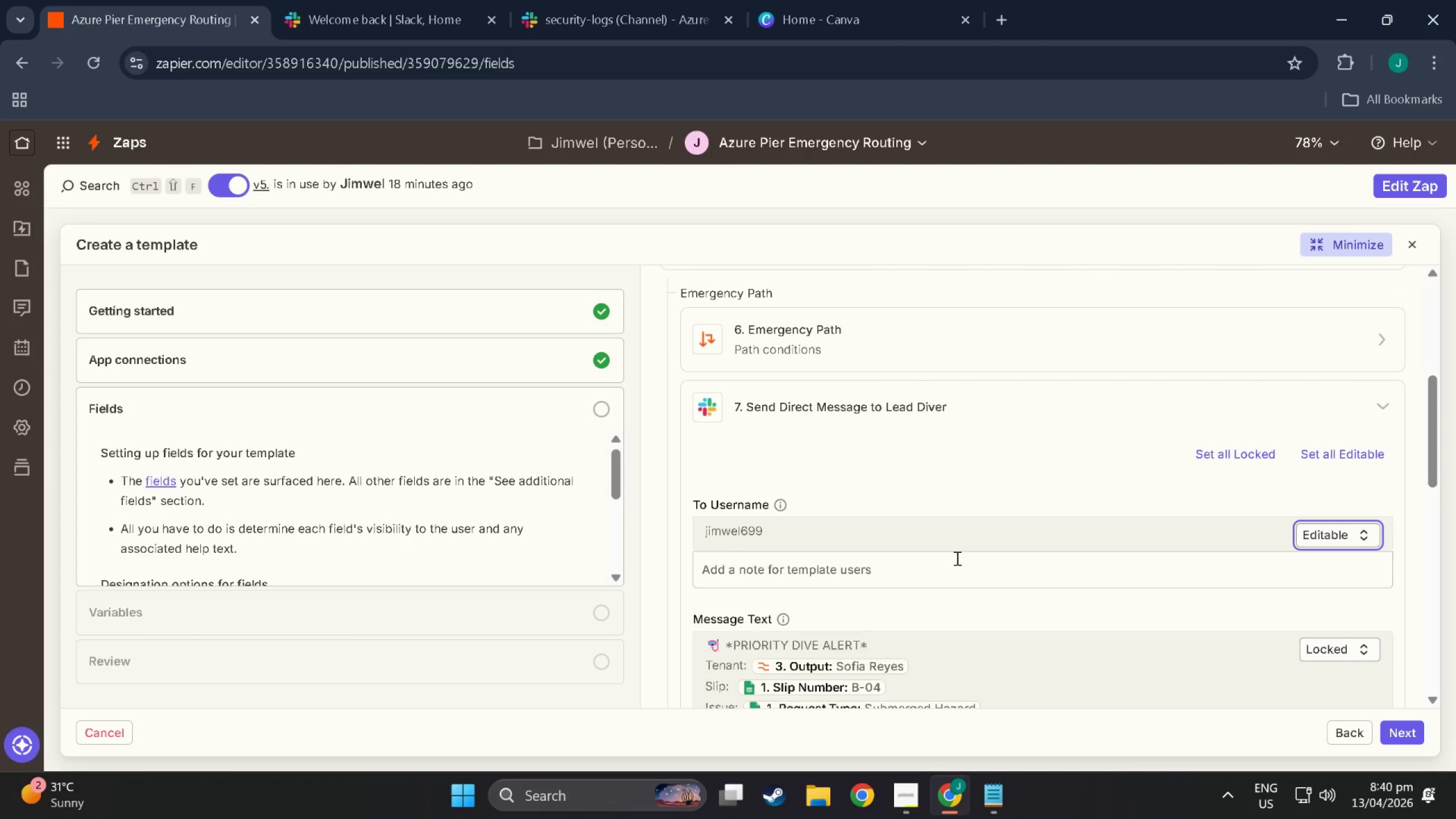 
left_click([956, 558])
 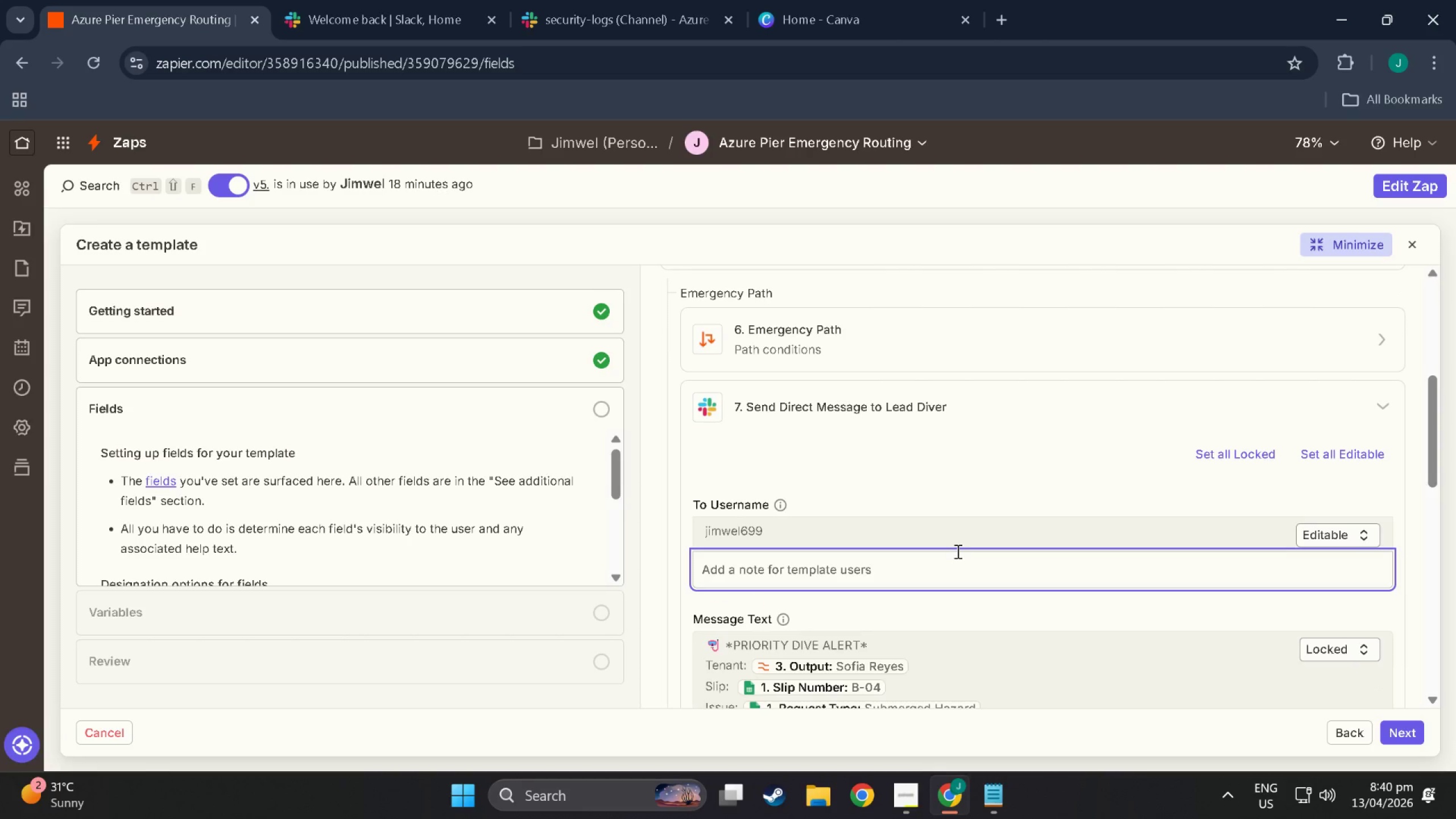 
type(connect)
key(Backspace)
key(Backspace)
key(Backspace)
key(Backspace)
key(Backspace)
key(Backspace)
key(Backspace)
type(IU)
key(Backspace)
type(nput )
 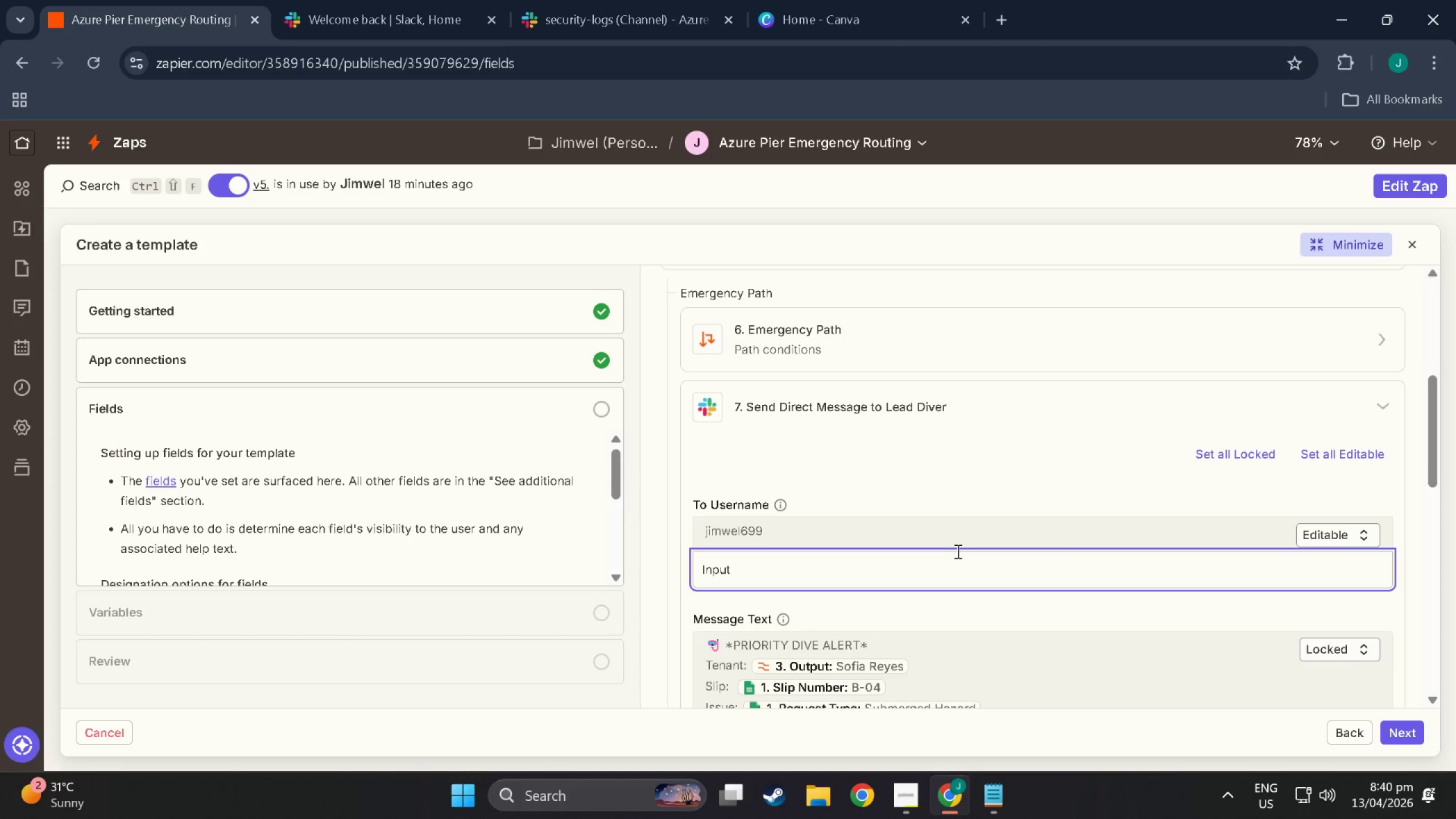 
hold_key(key=ShiftLeft, duration=1.5)
 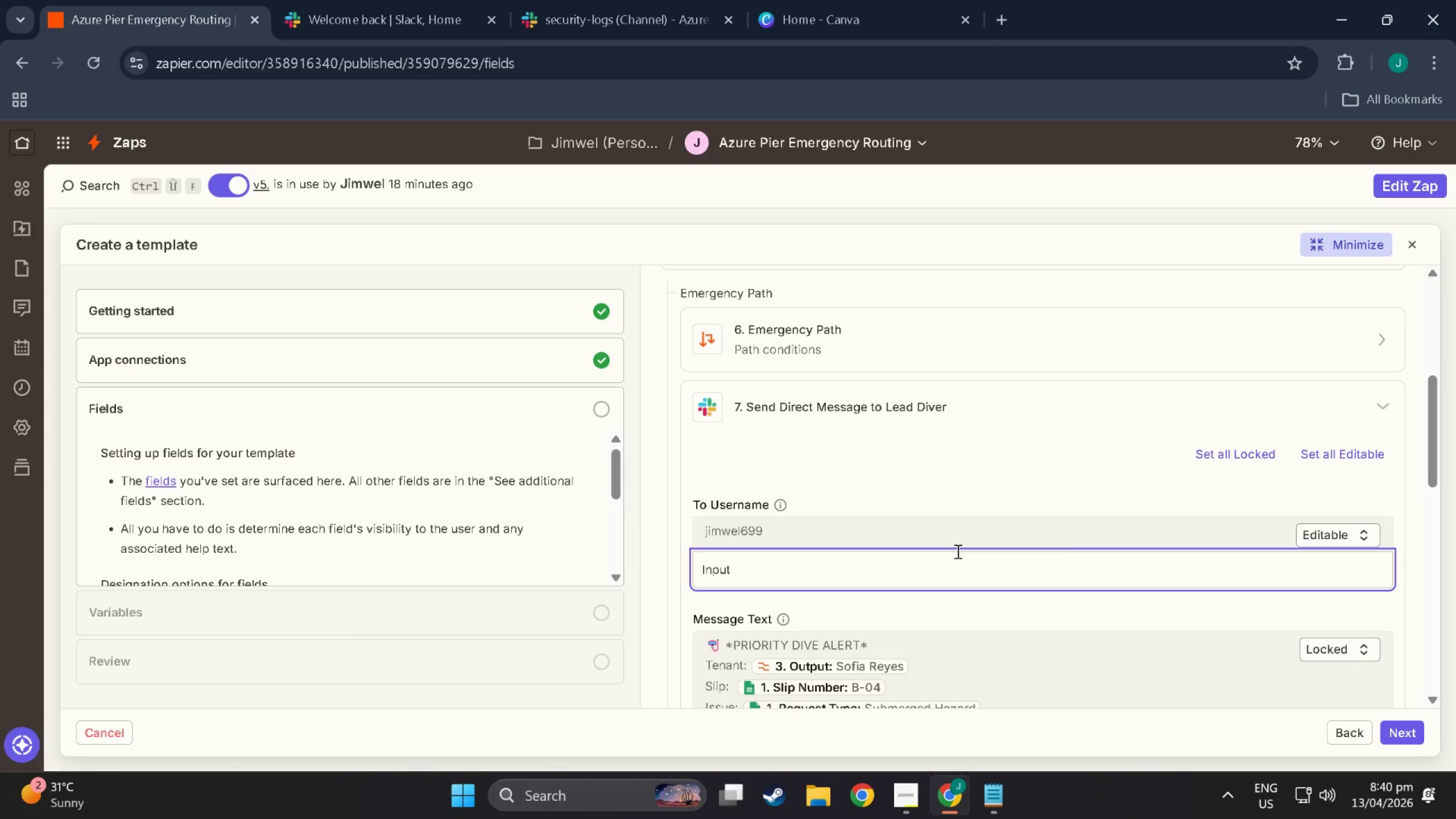 
hold_key(key=ShiftLeft, duration=1.52)
 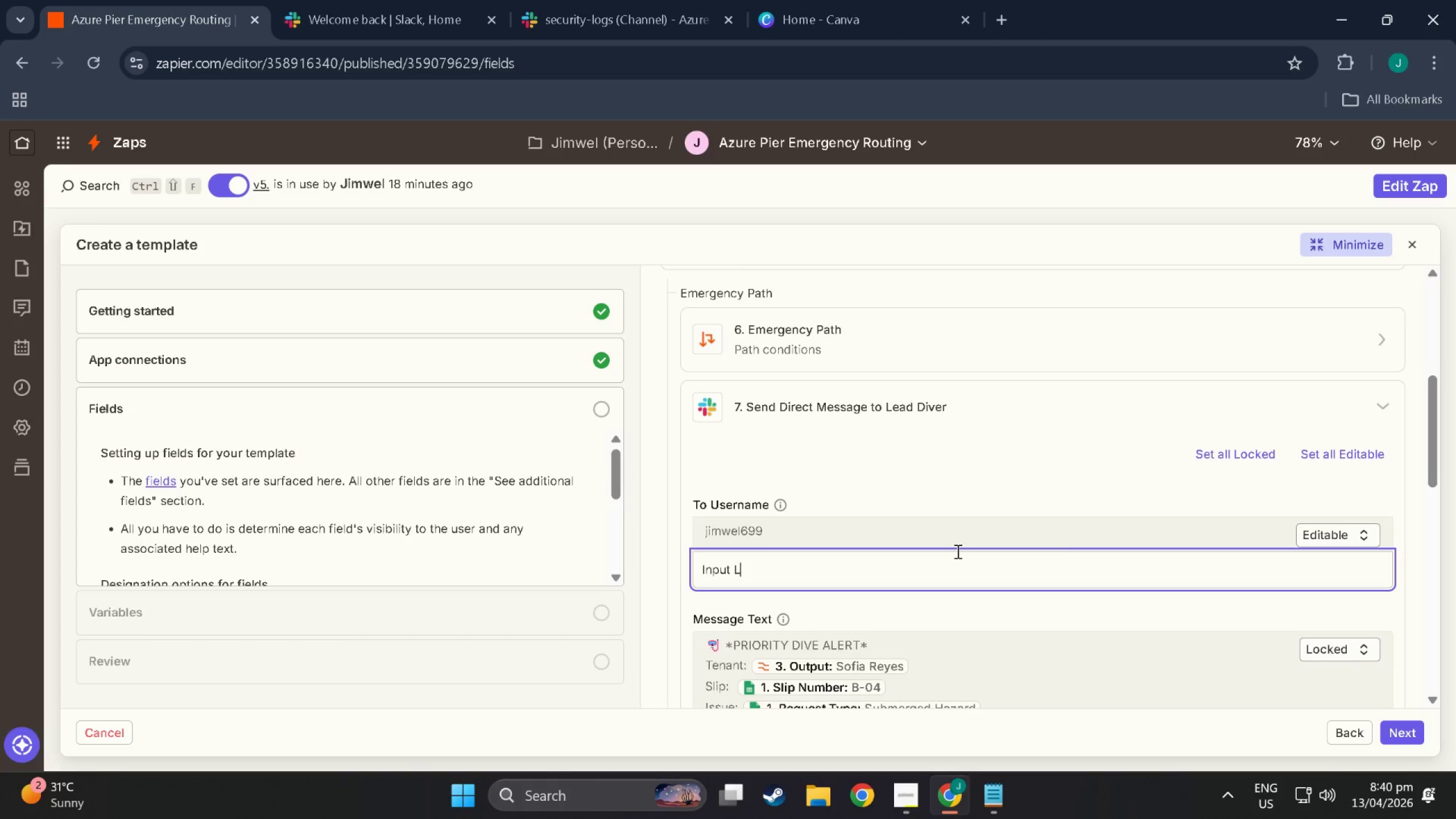 
type(Lead Diver User)
key(Backspace)
key(Backspace)
key(Backspace)
key(Backspace)
type(Slack IU)
key(Backspace)
type(D/ )
key(Backspace)
key(Backspace)
 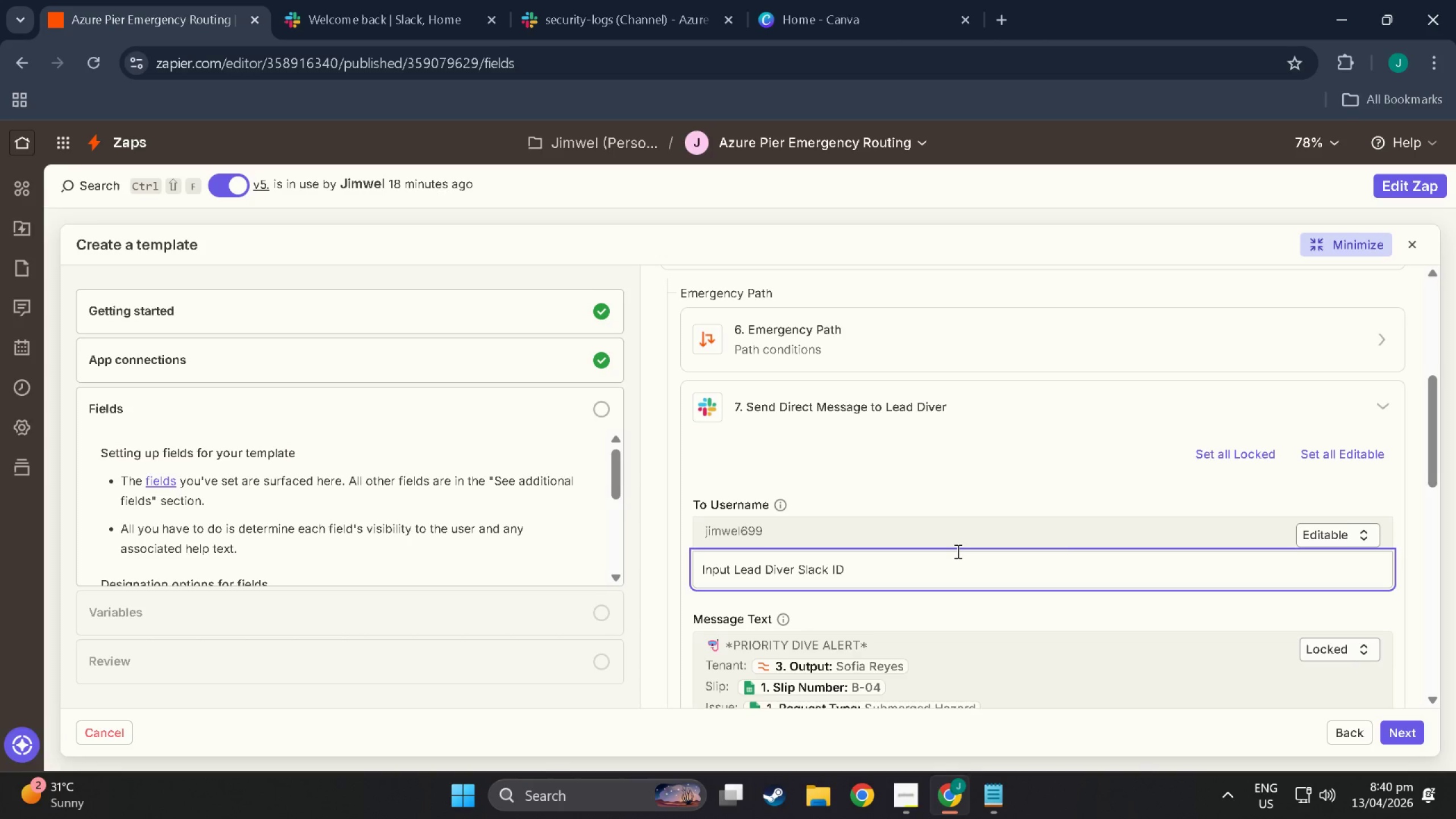 
wait(7.59)
 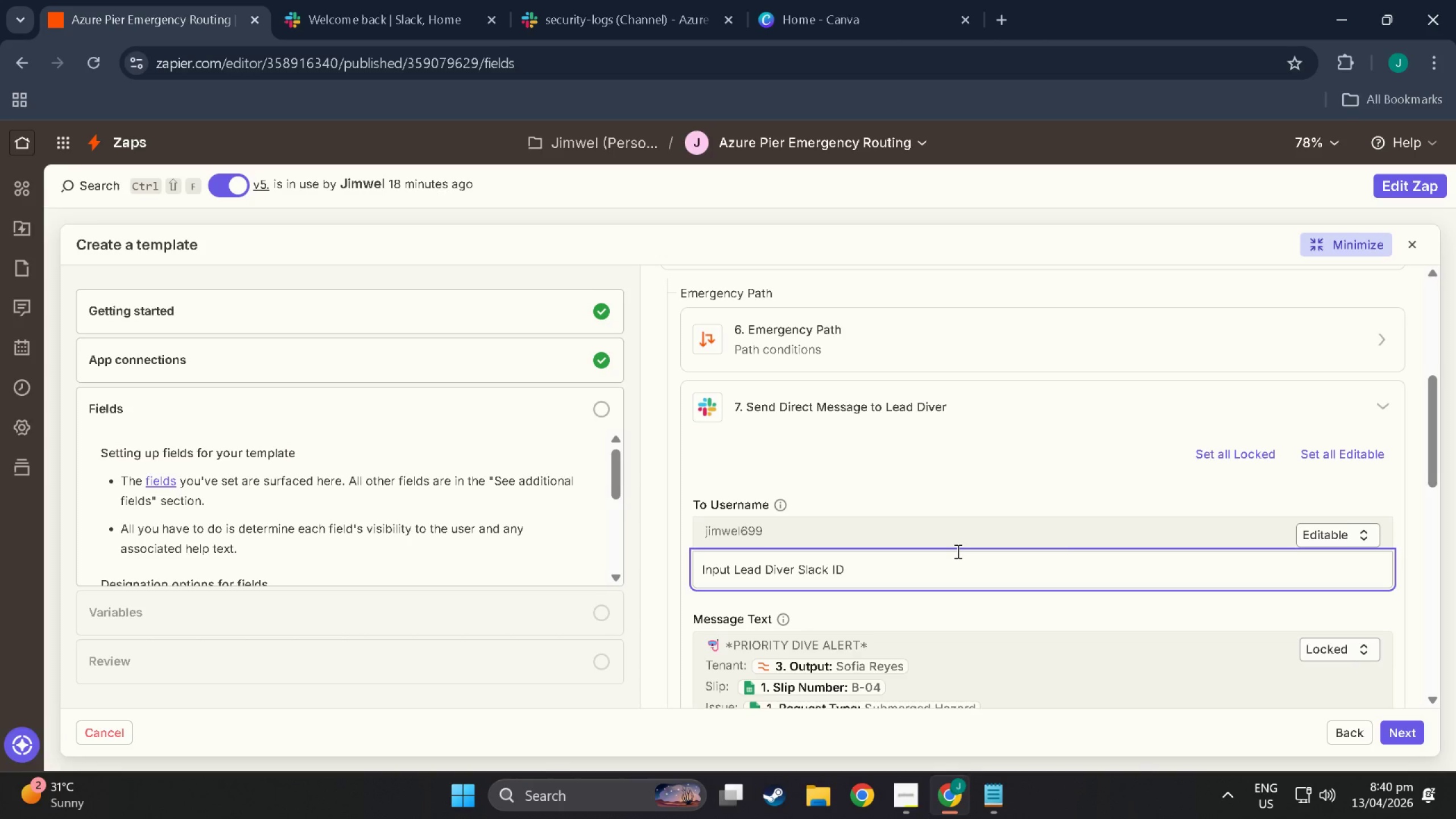 
type(/Username)
 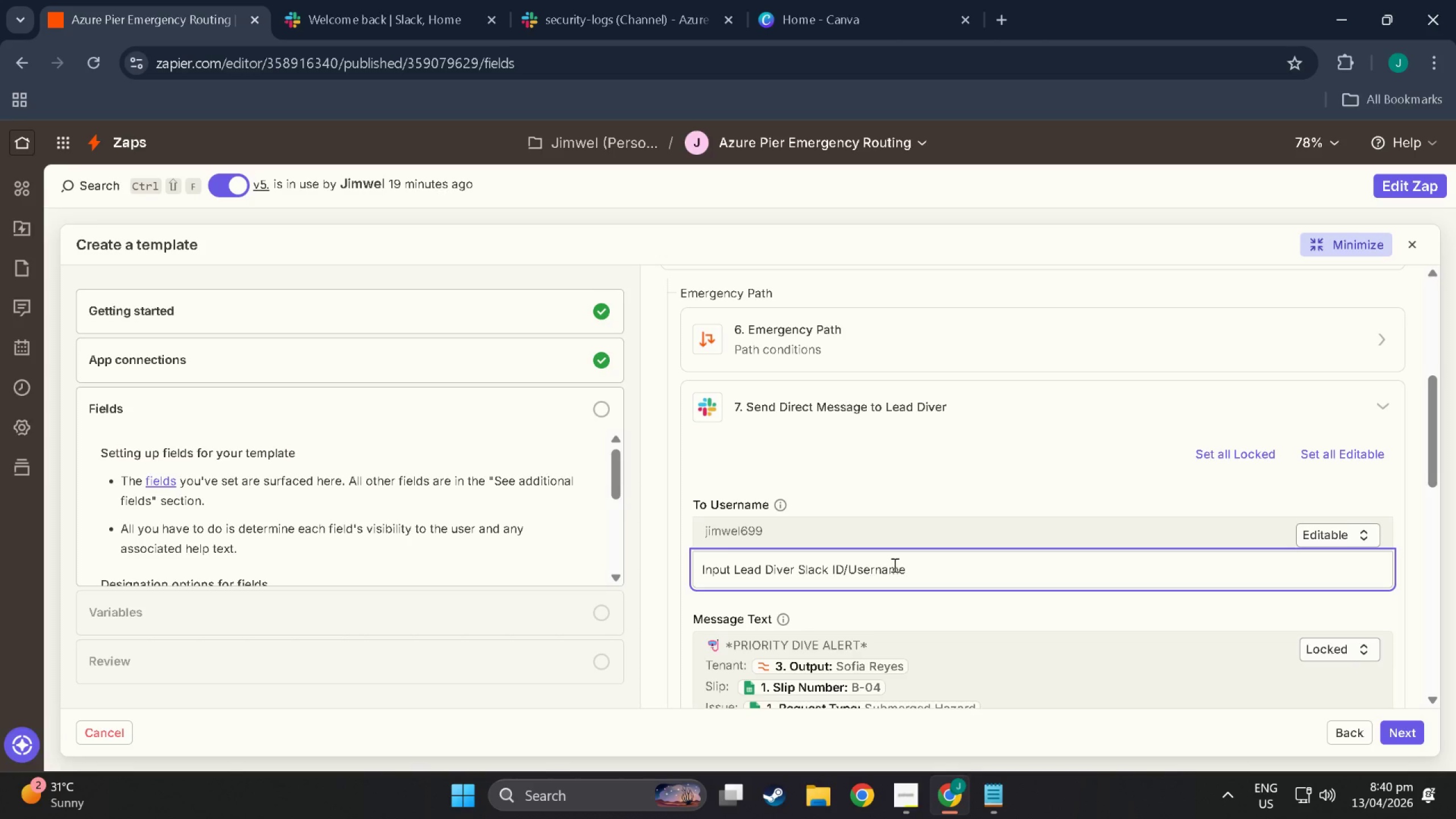 
left_click_drag(start_coordinate=[928, 566], to_coordinate=[846, 586])
 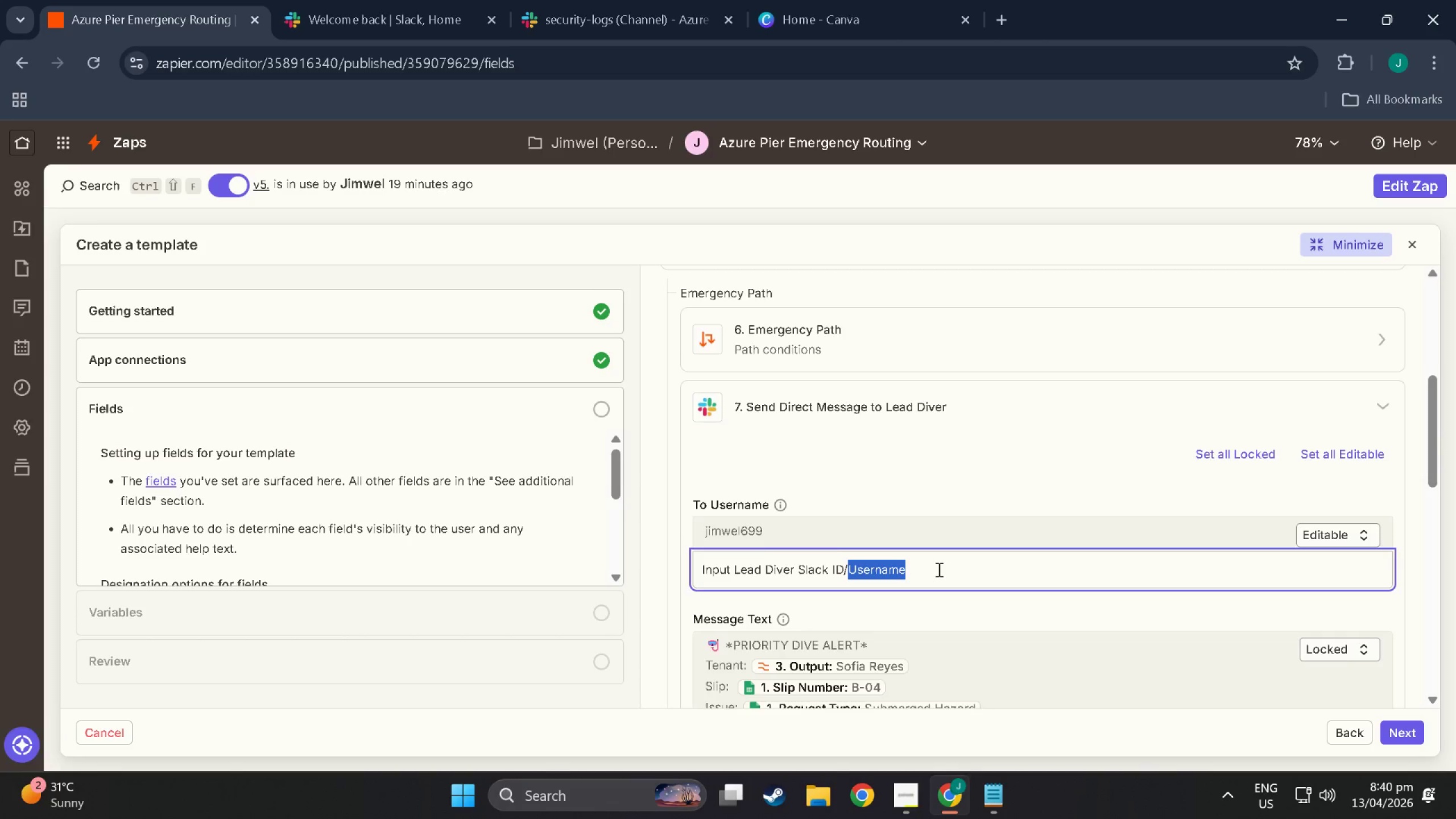 
scroll: coordinate [941, 569], scroll_direction: down, amount: 1.0
 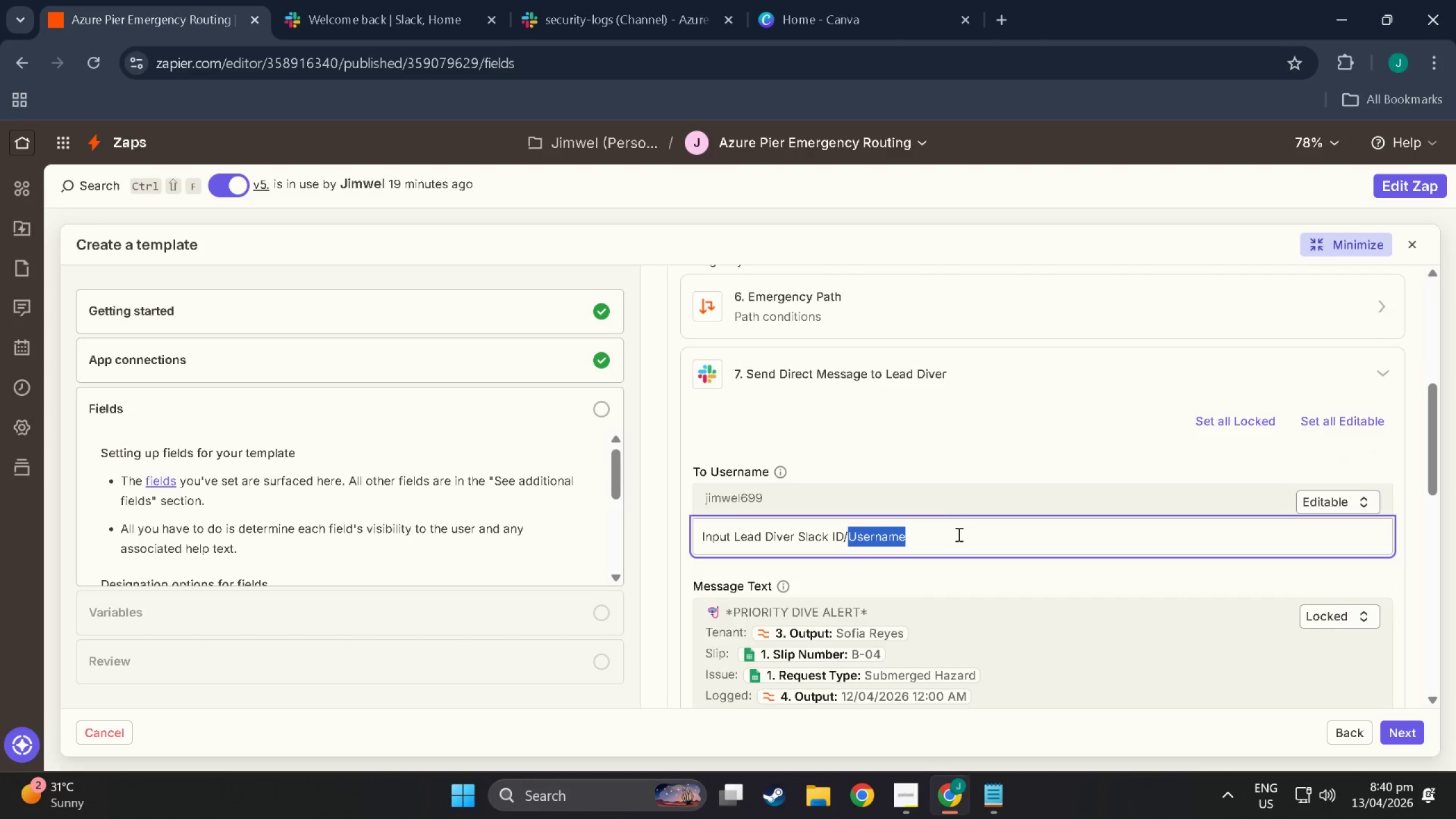 
left_click([958, 535])
 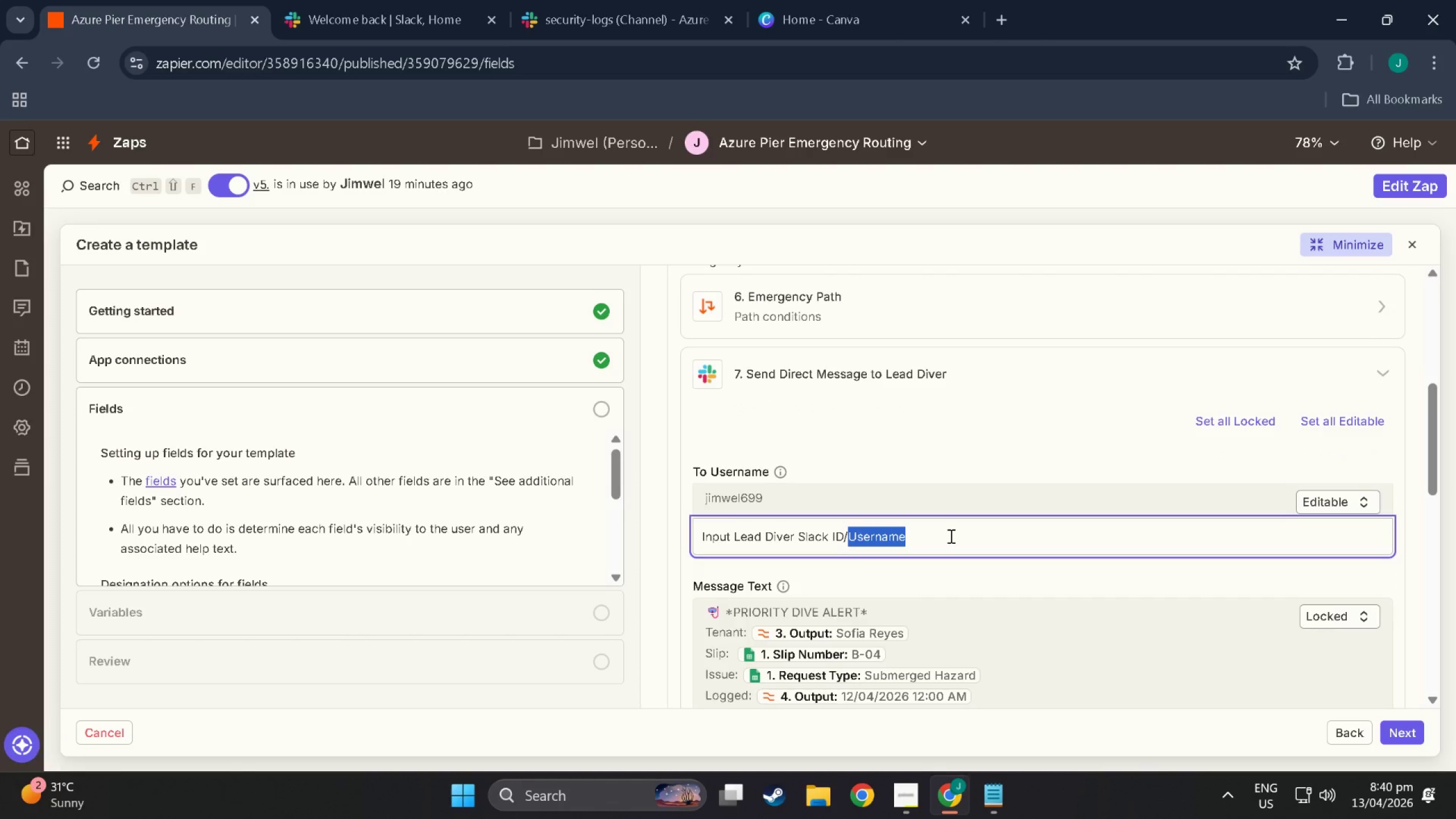 
key(Backspace)
key(Backspace)
type( or Comn)
key(Backspace)
type(nect Username)
 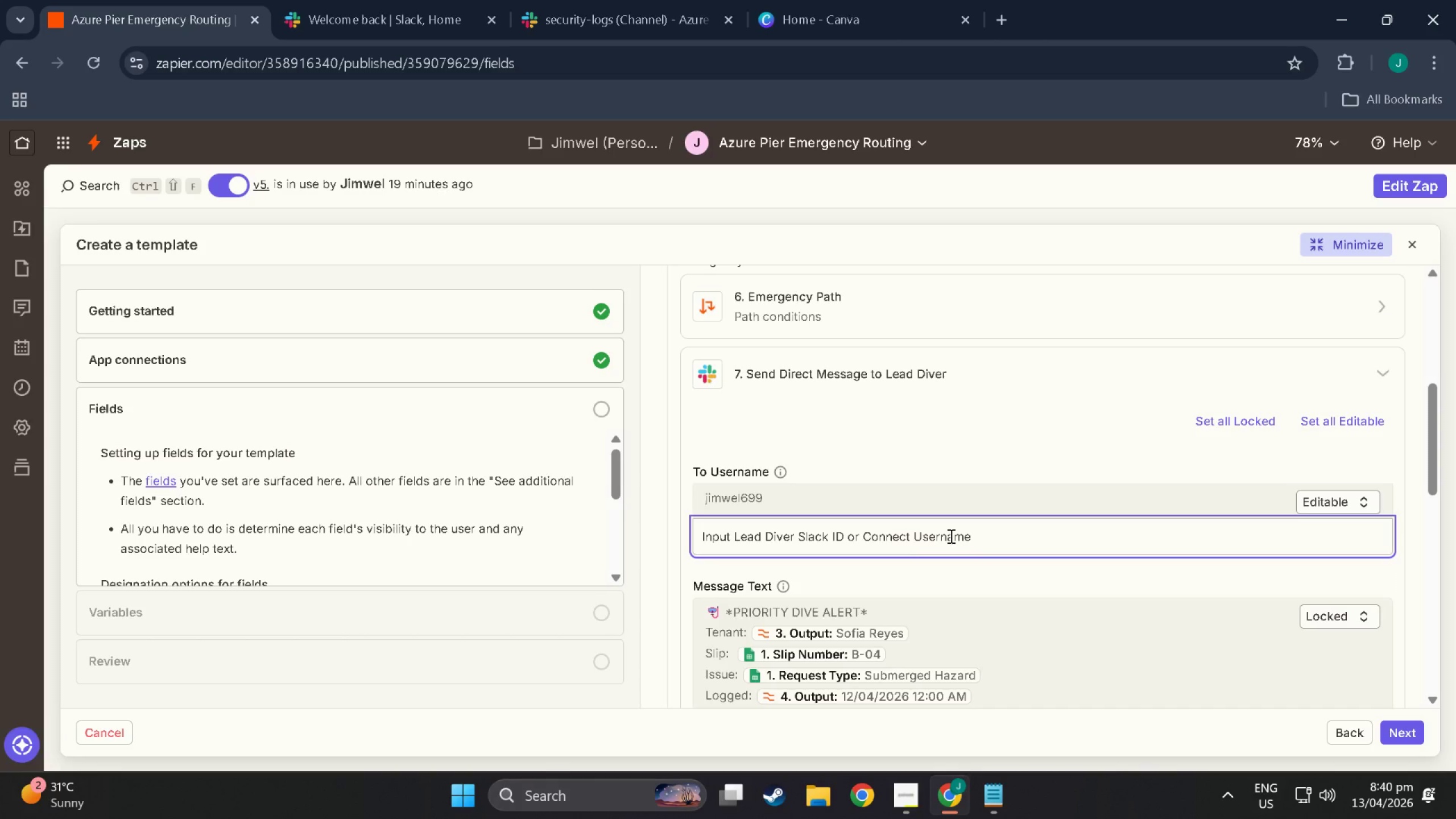 
scroll: coordinate [852, 444], scroll_direction: down, amount: 10.0
 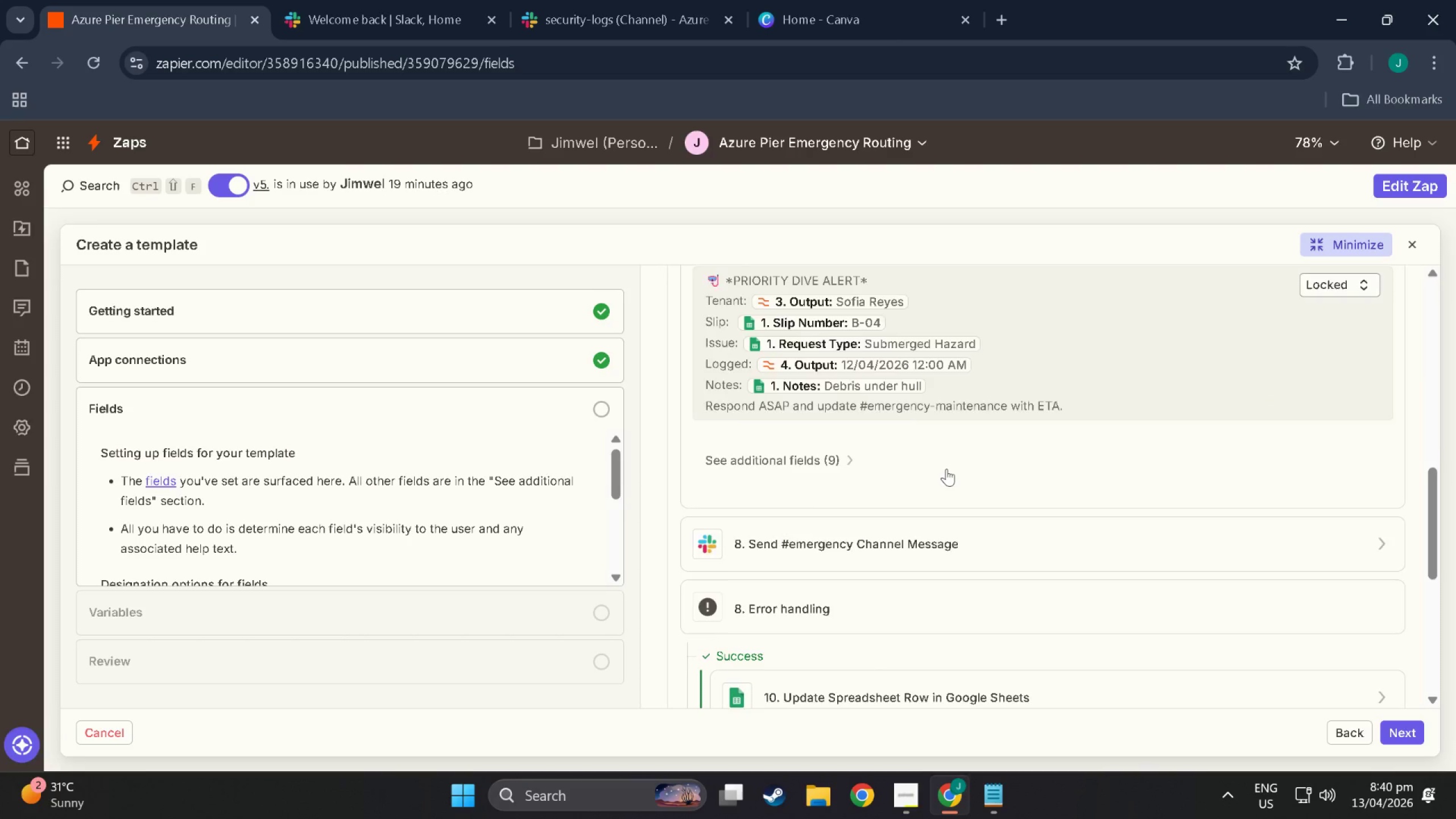 
scroll: coordinate [1295, 367], scroll_direction: up, amount: 9.0
 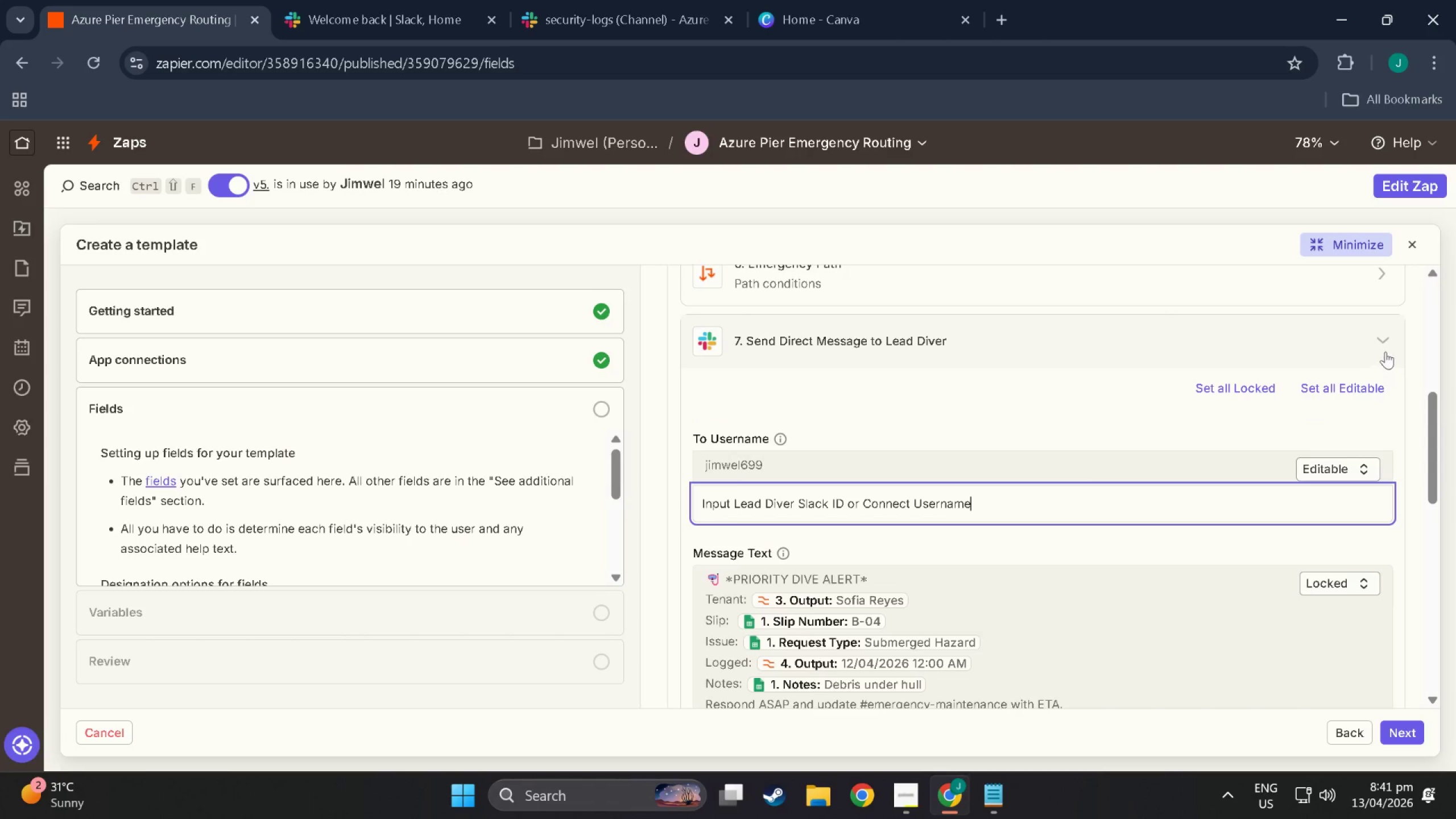 
left_click([1380, 340])
 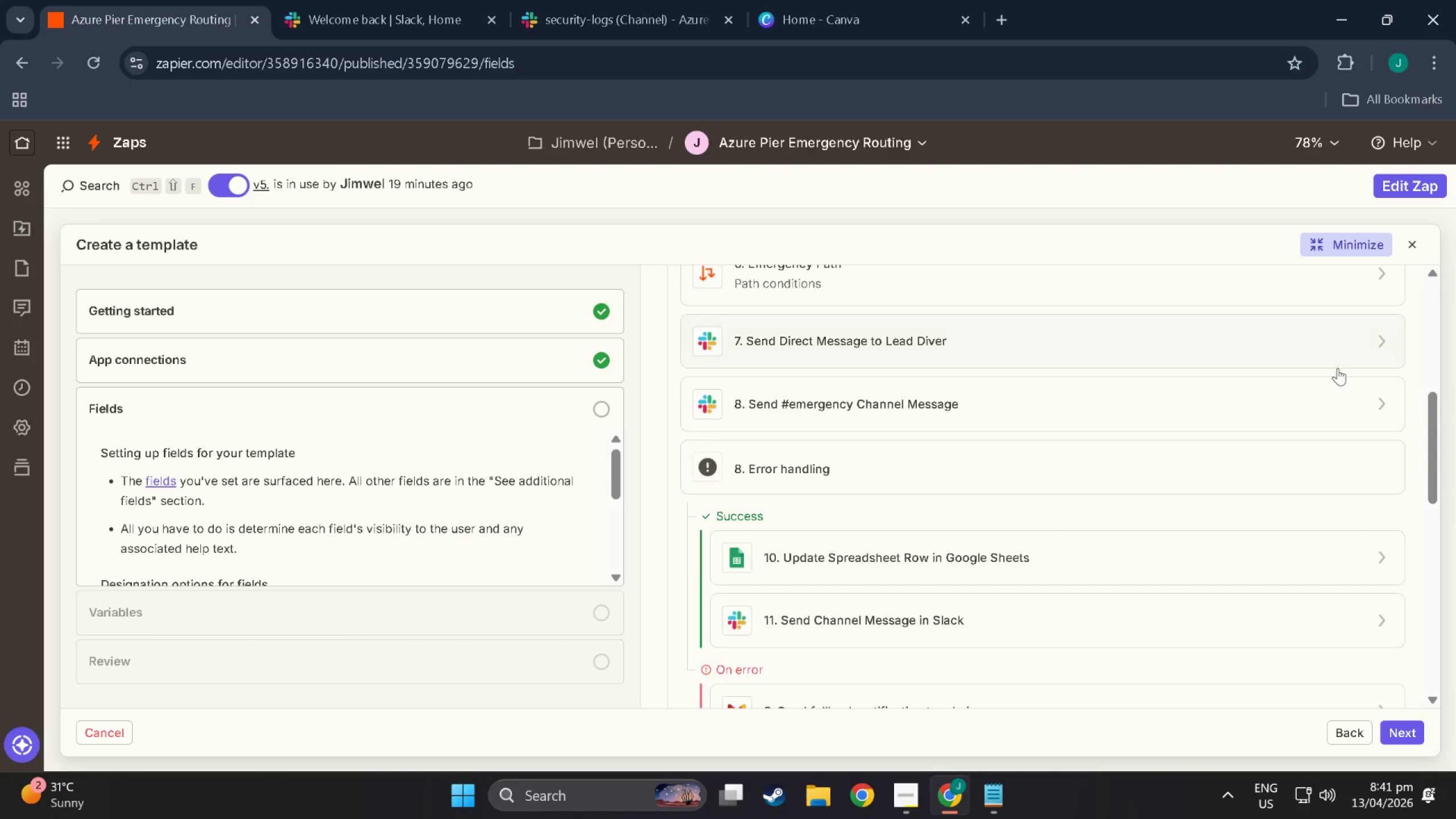 
scroll: coordinate [1326, 378], scroll_direction: down, amount: 1.0
 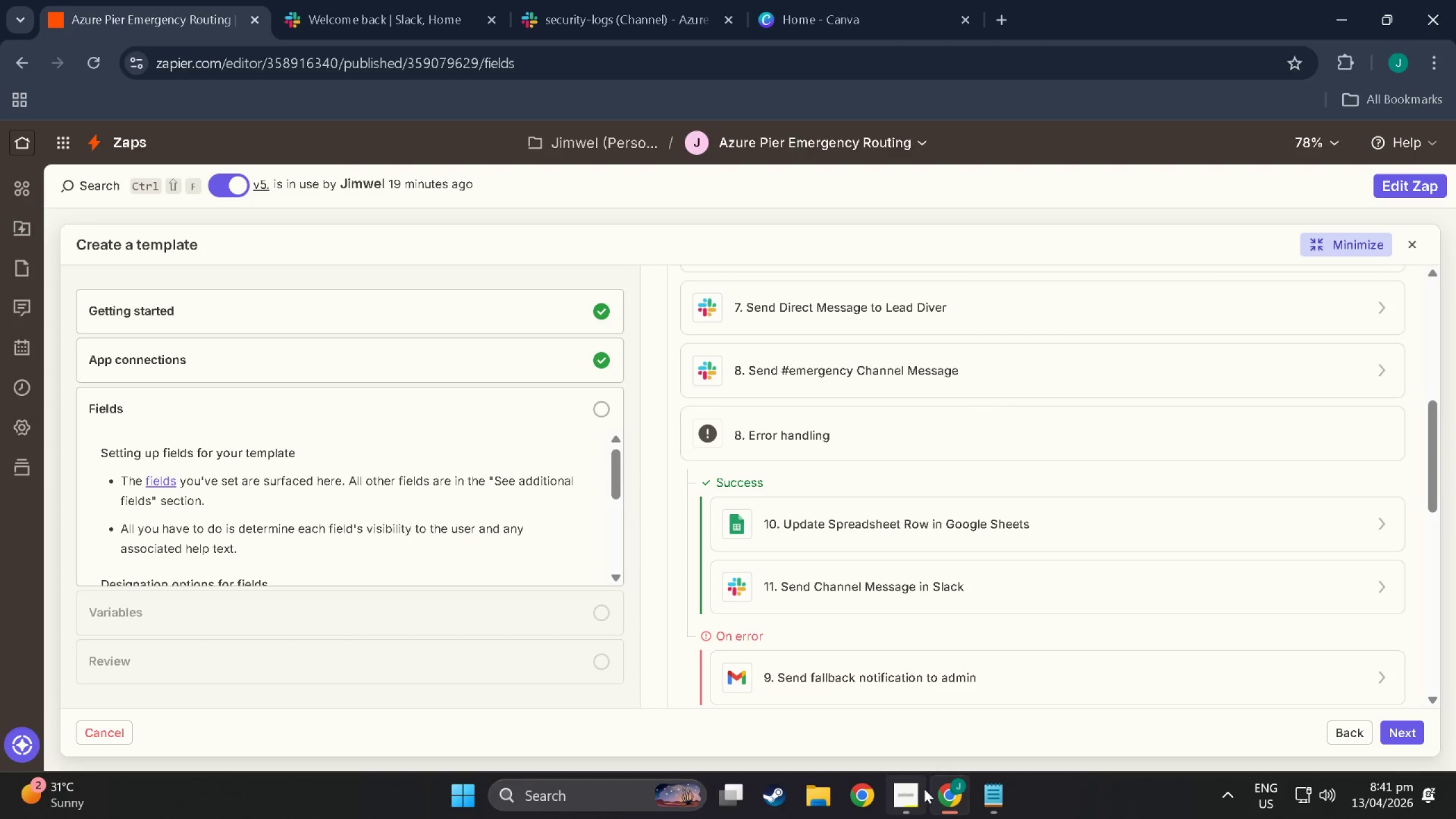 
left_click([913, 793])